 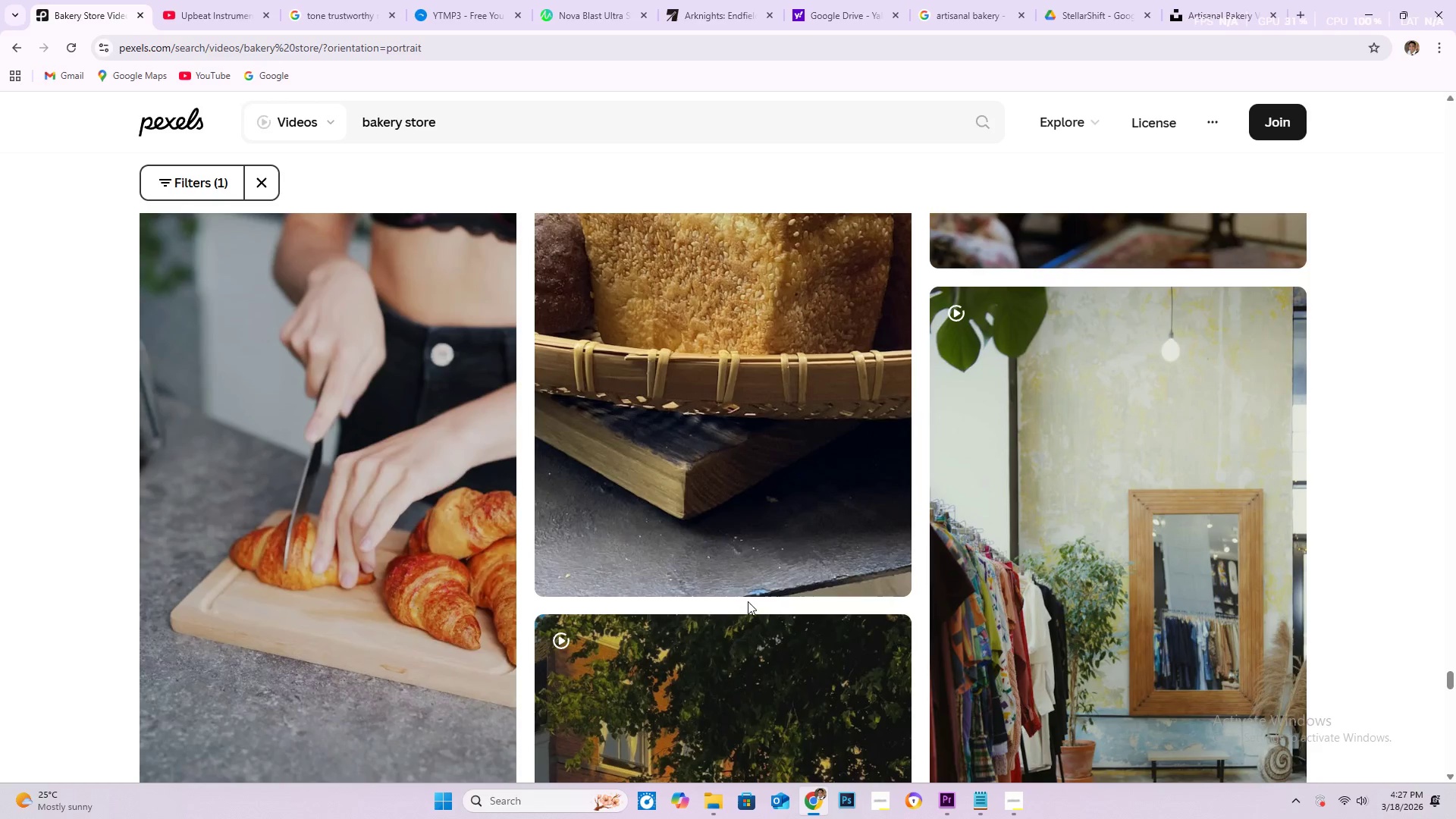 
scroll: coordinate [765, 564], scroll_direction: down, amount: 134.0
 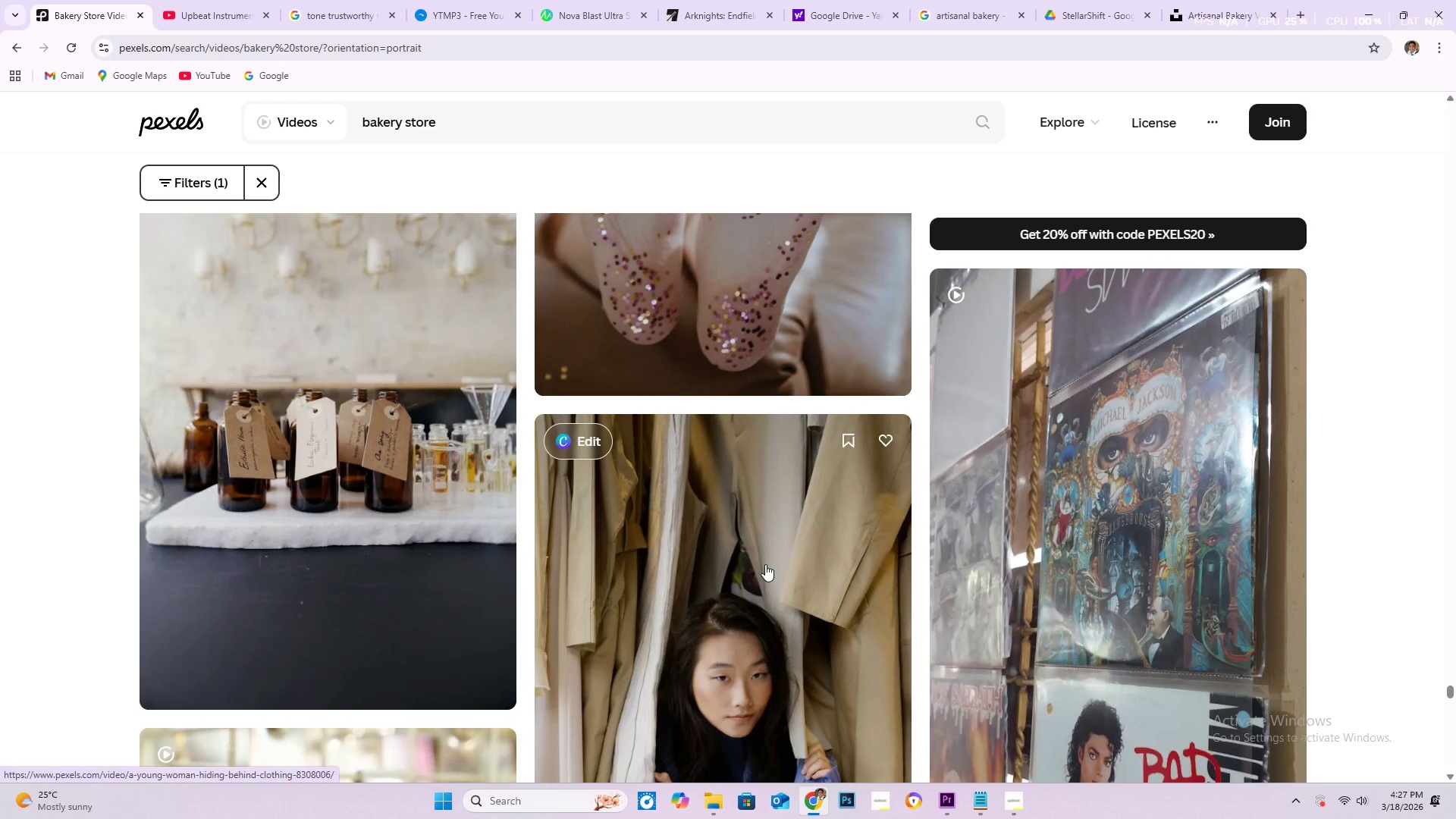 
scroll: coordinate [765, 564], scroll_direction: down, amount: 14.0
 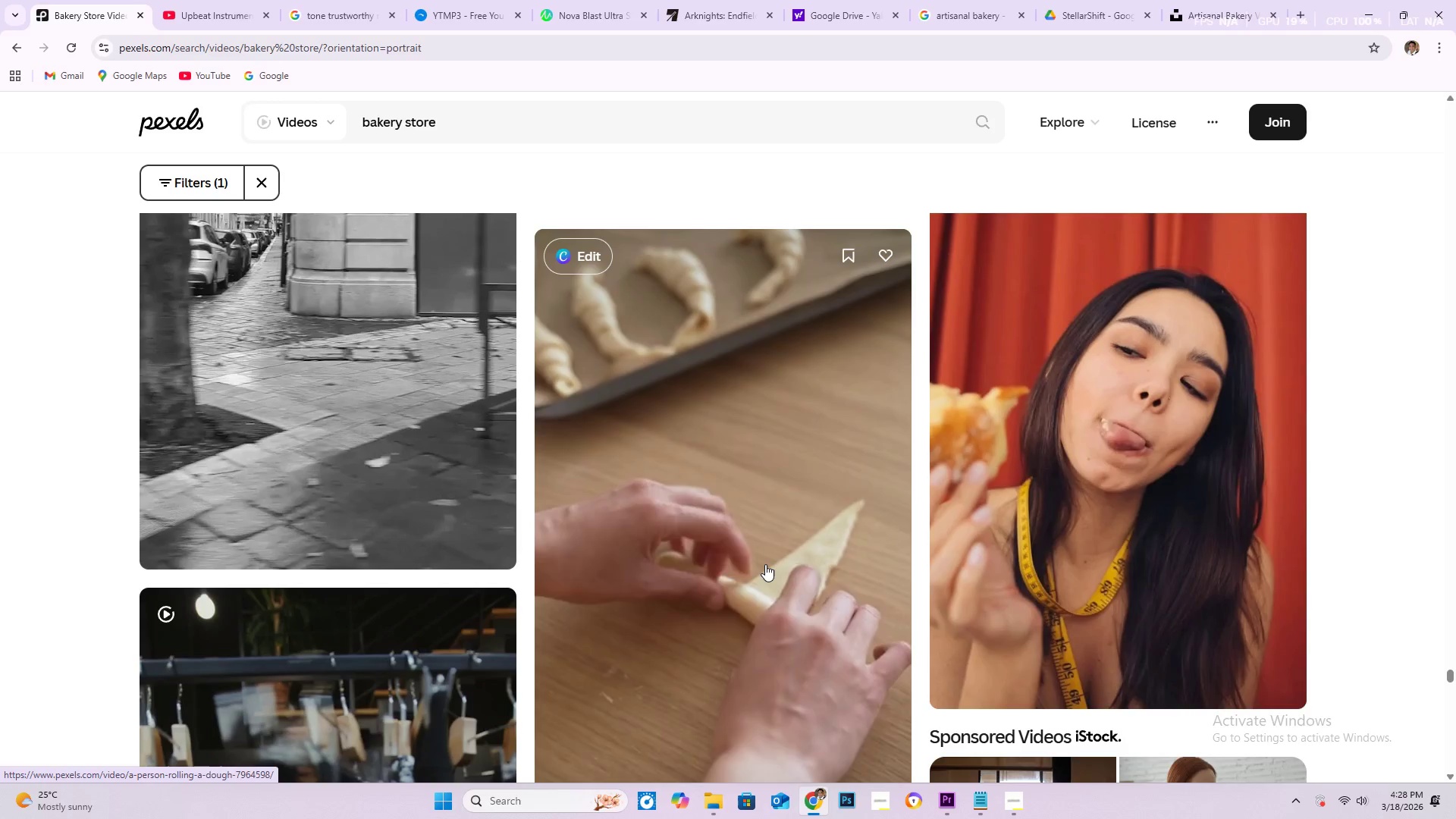 
wait(5.33)
 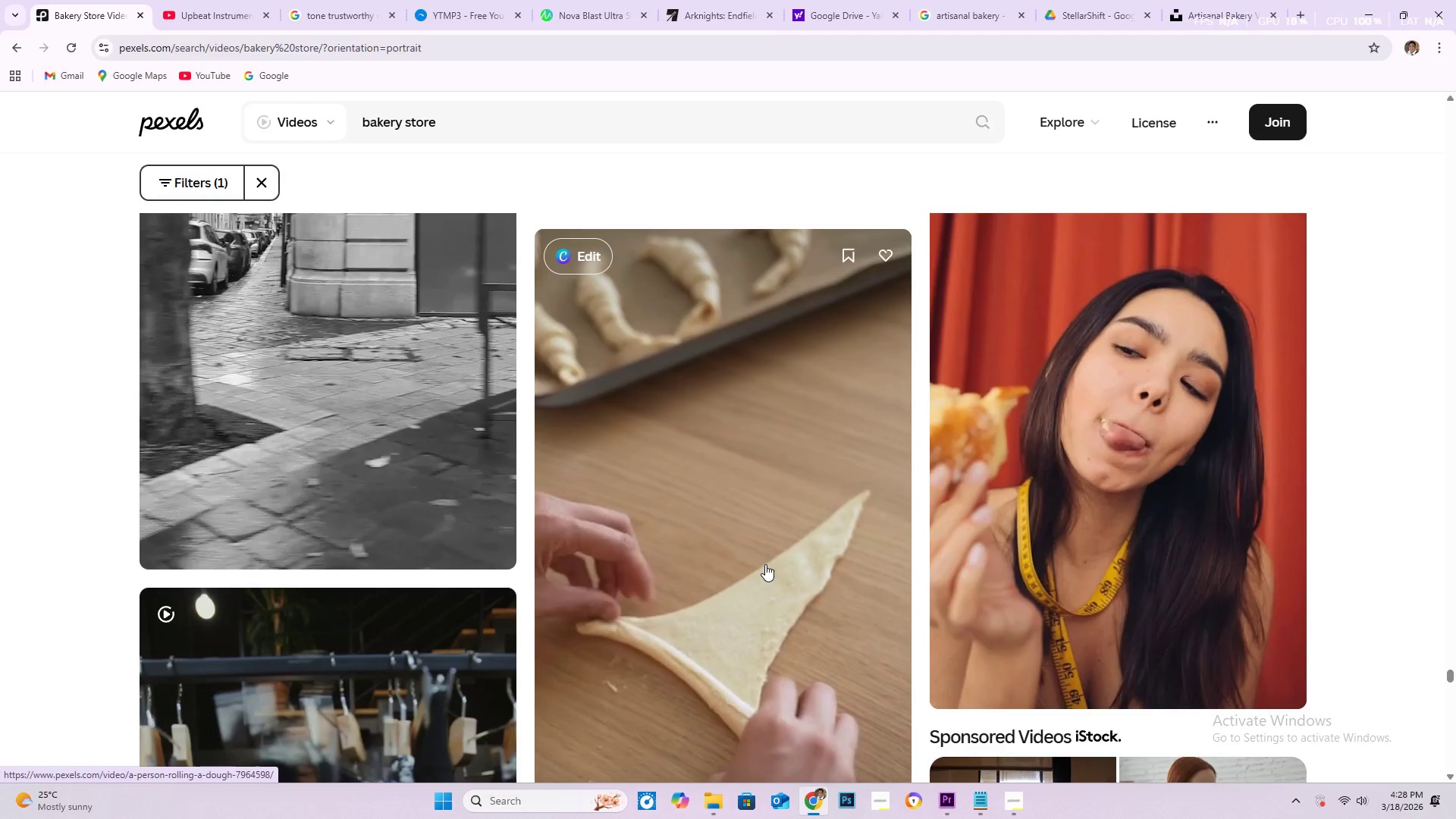 
scroll: coordinate [765, 564], scroll_direction: down, amount: 8.0
 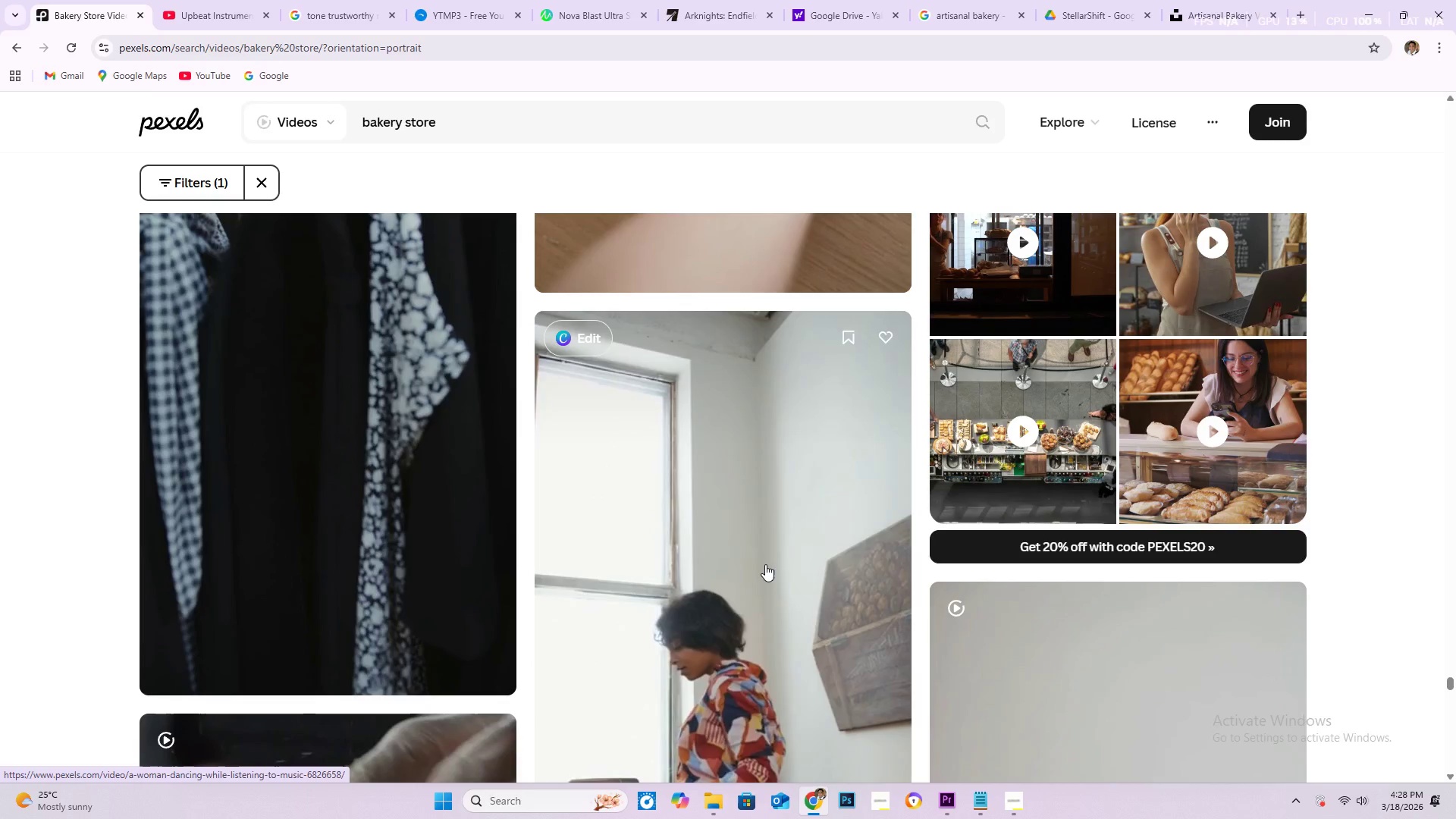 
wait(6.85)
 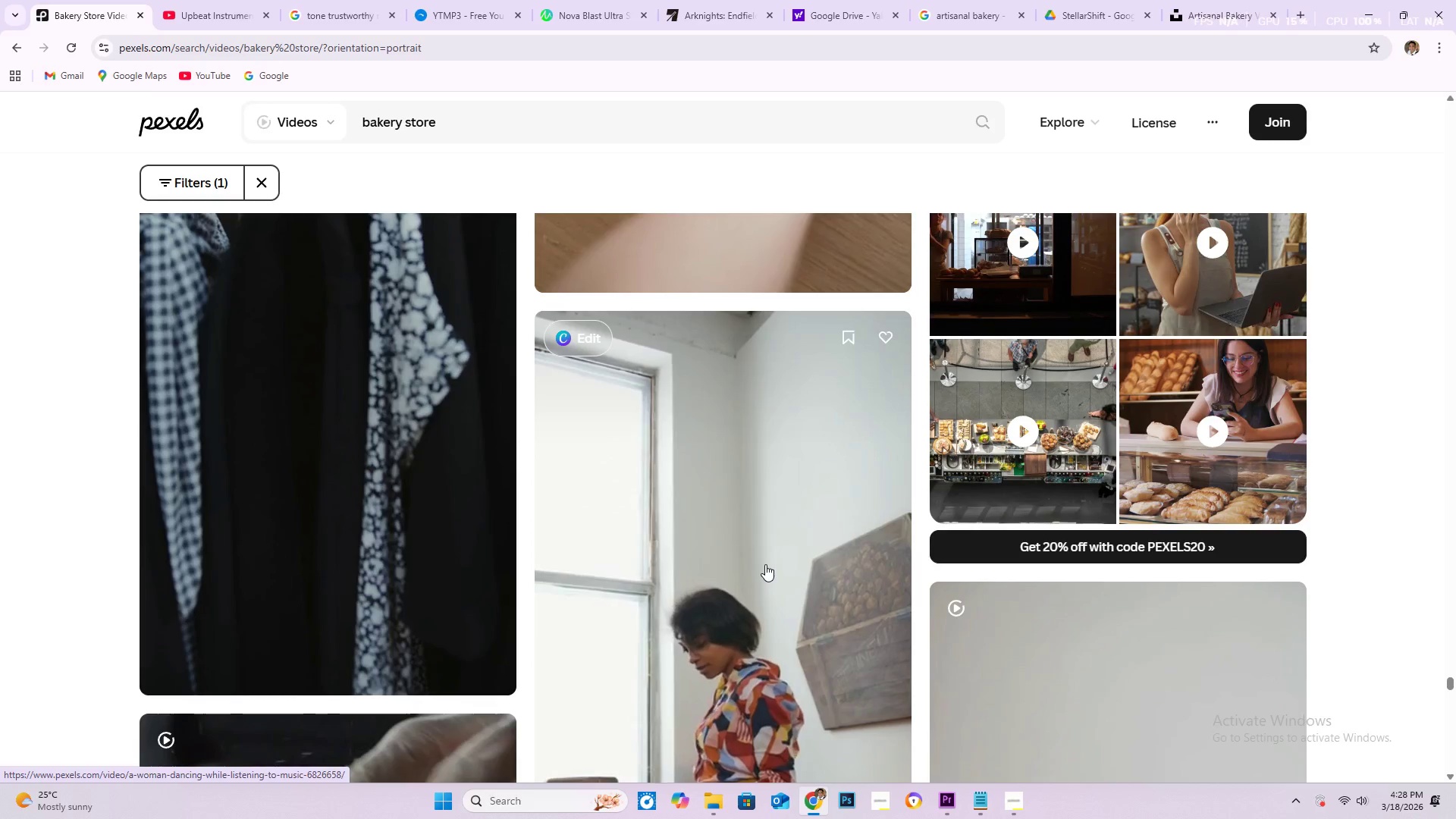 
scroll: coordinate [765, 564], scroll_direction: down, amount: 11.0
 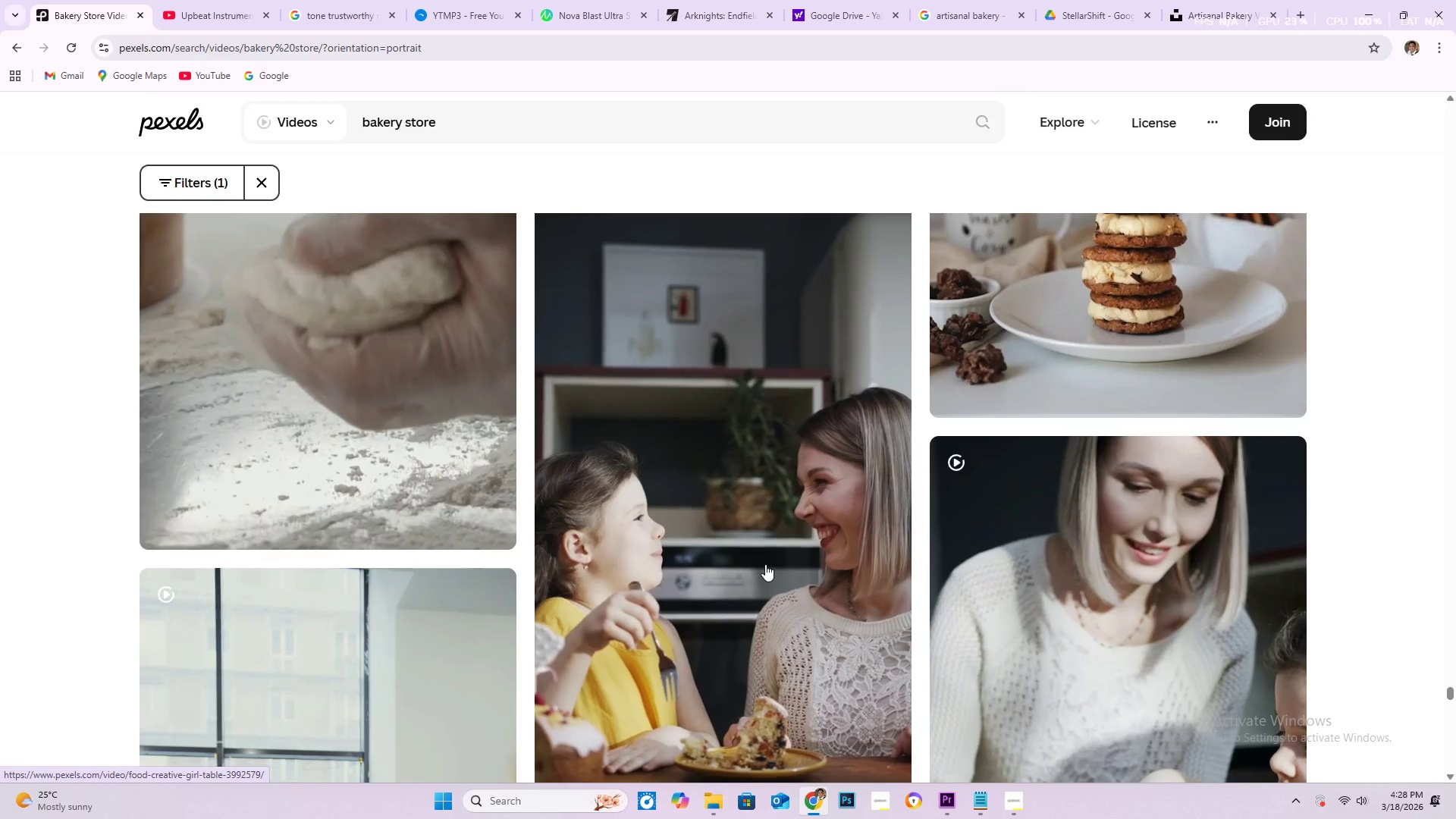 
scroll: coordinate [736, 610], scroll_direction: down, amount: 64.0
 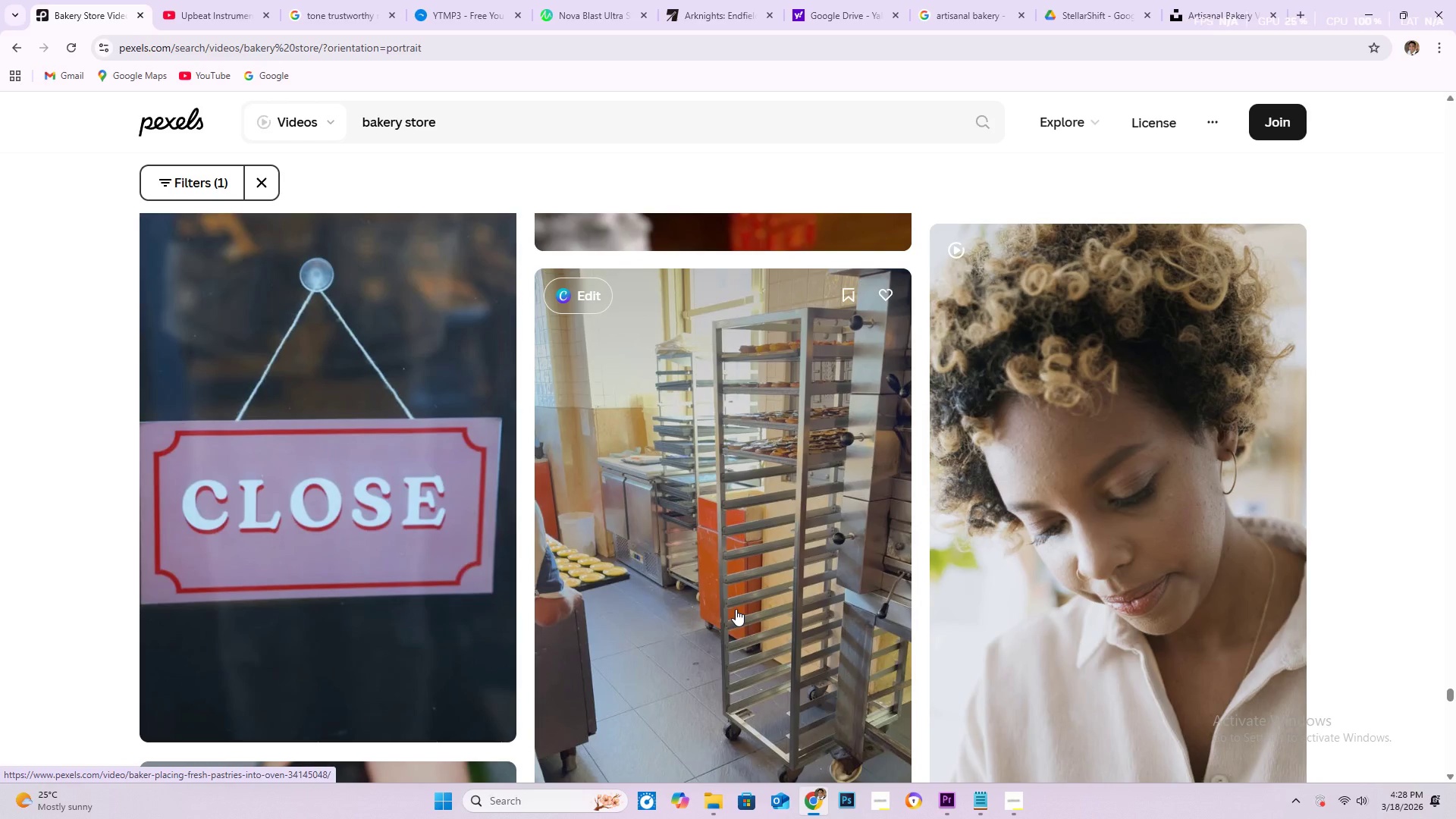 
scroll: coordinate [687, 585], scroll_direction: down, amount: 18.0
 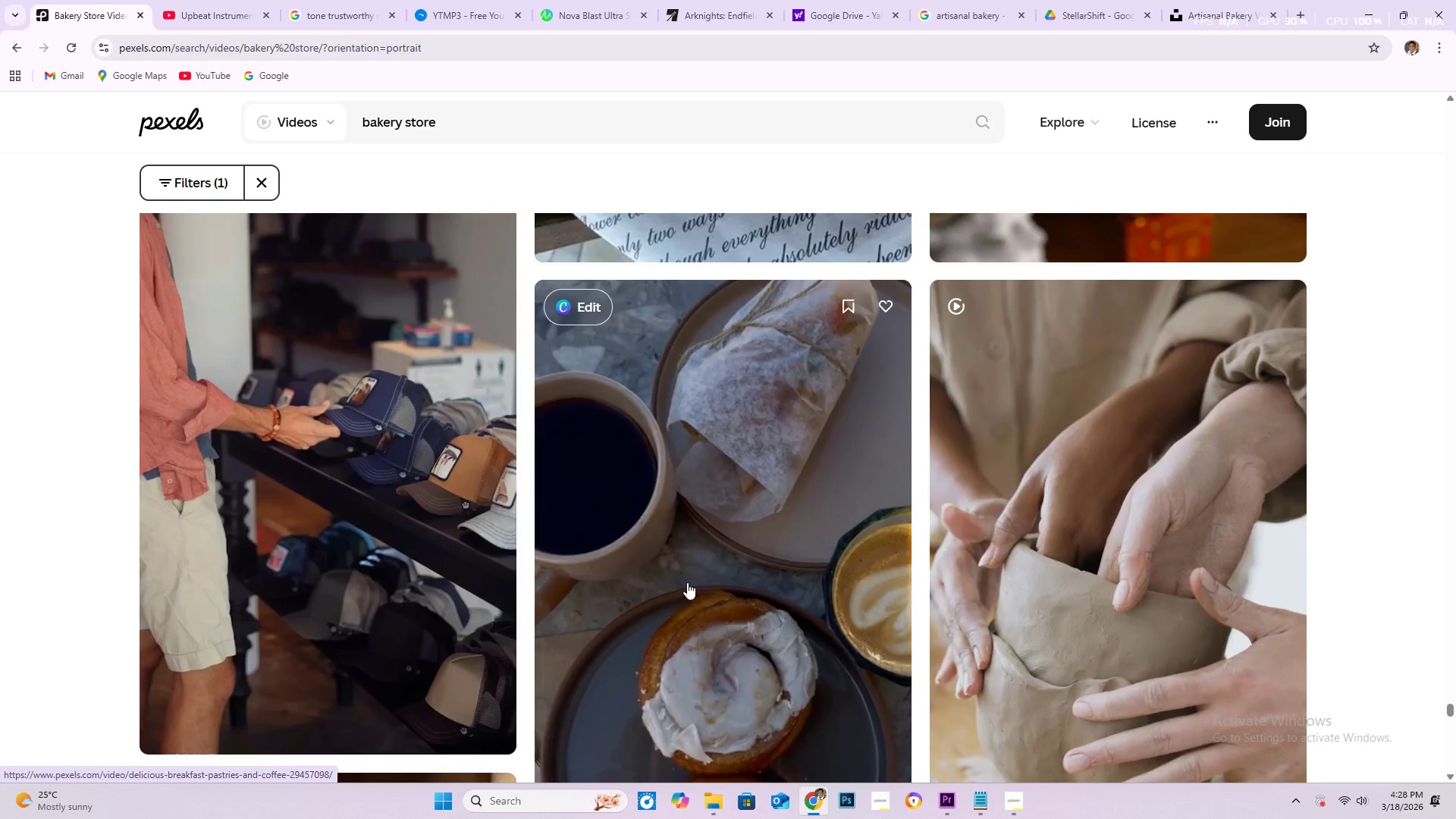 
scroll: coordinate [683, 580], scroll_direction: down, amount: 34.0
 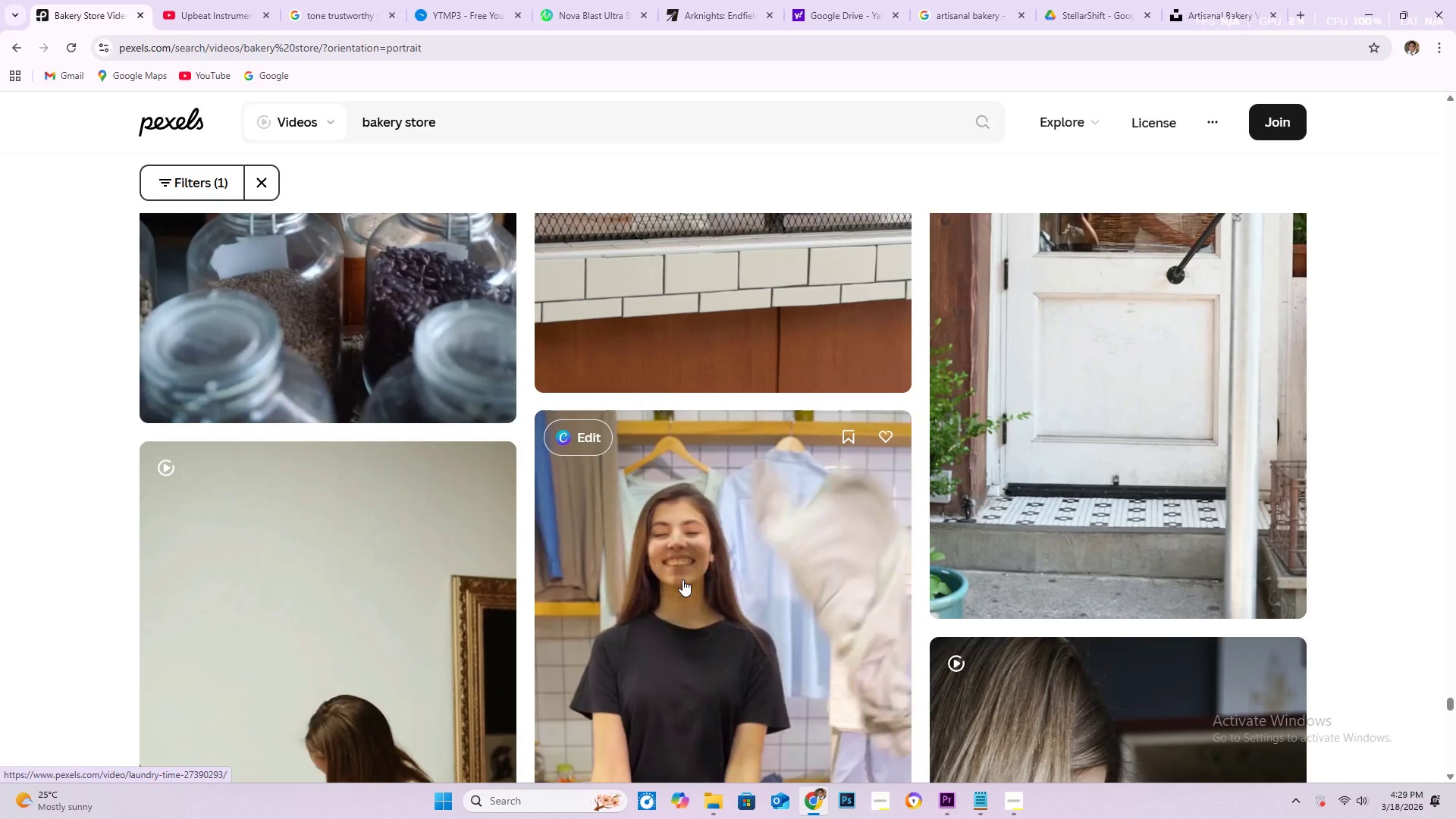 
scroll: coordinate [670, 579], scroll_direction: down, amount: 46.0
 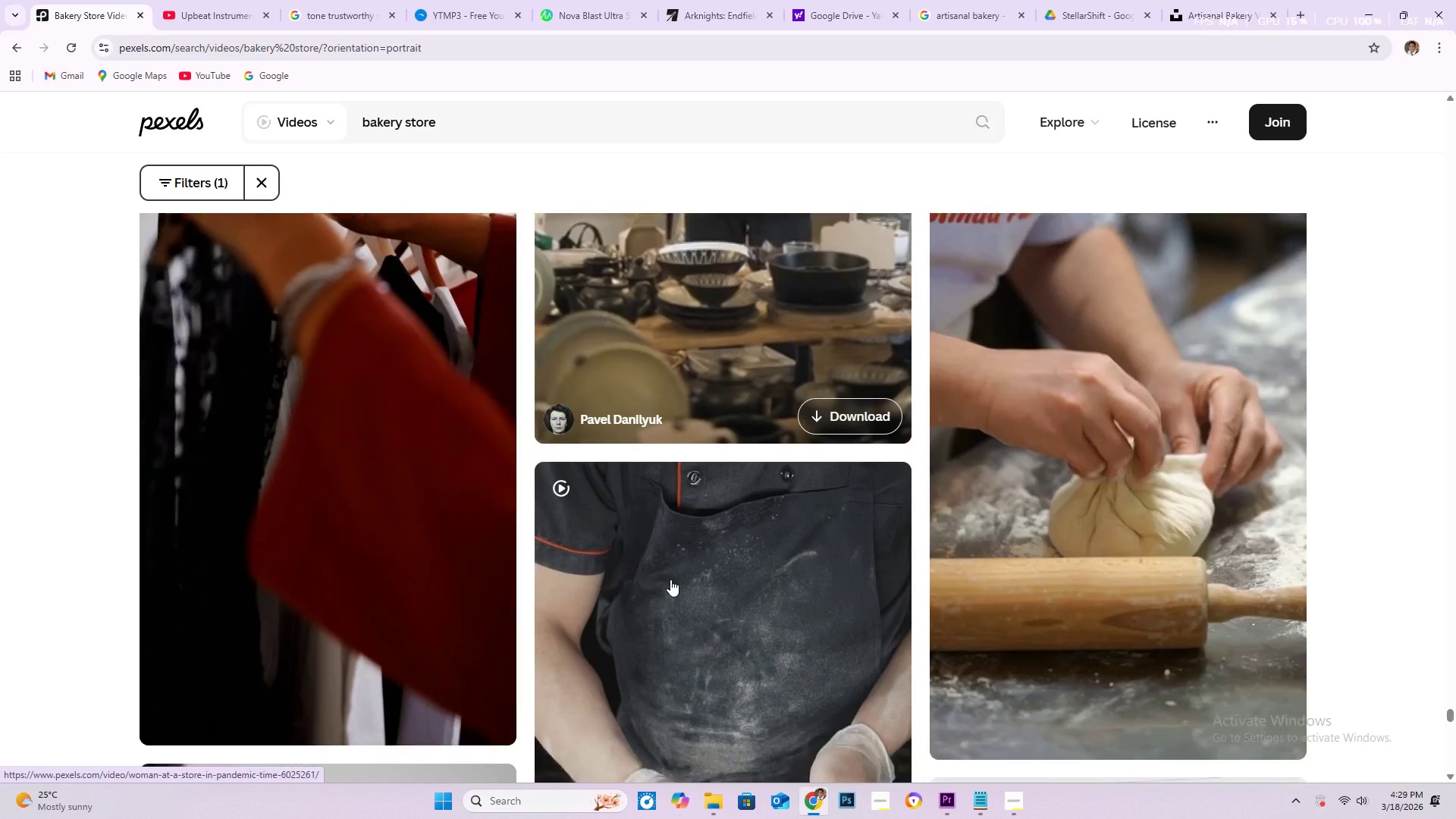 
scroll: coordinate [661, 581], scroll_direction: down, amount: 21.0
 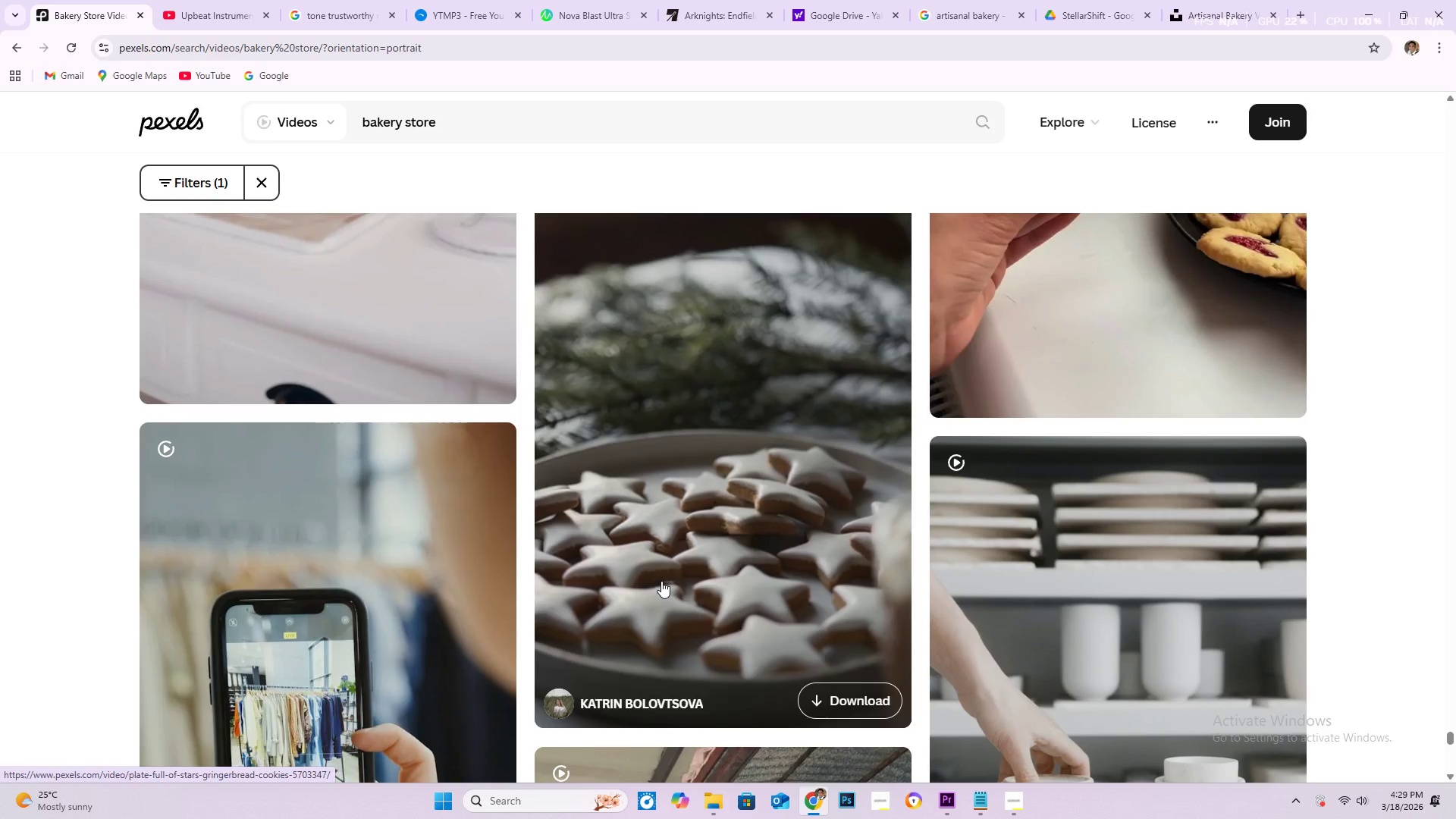 
scroll: coordinate [654, 582], scroll_direction: down, amount: 96.0
 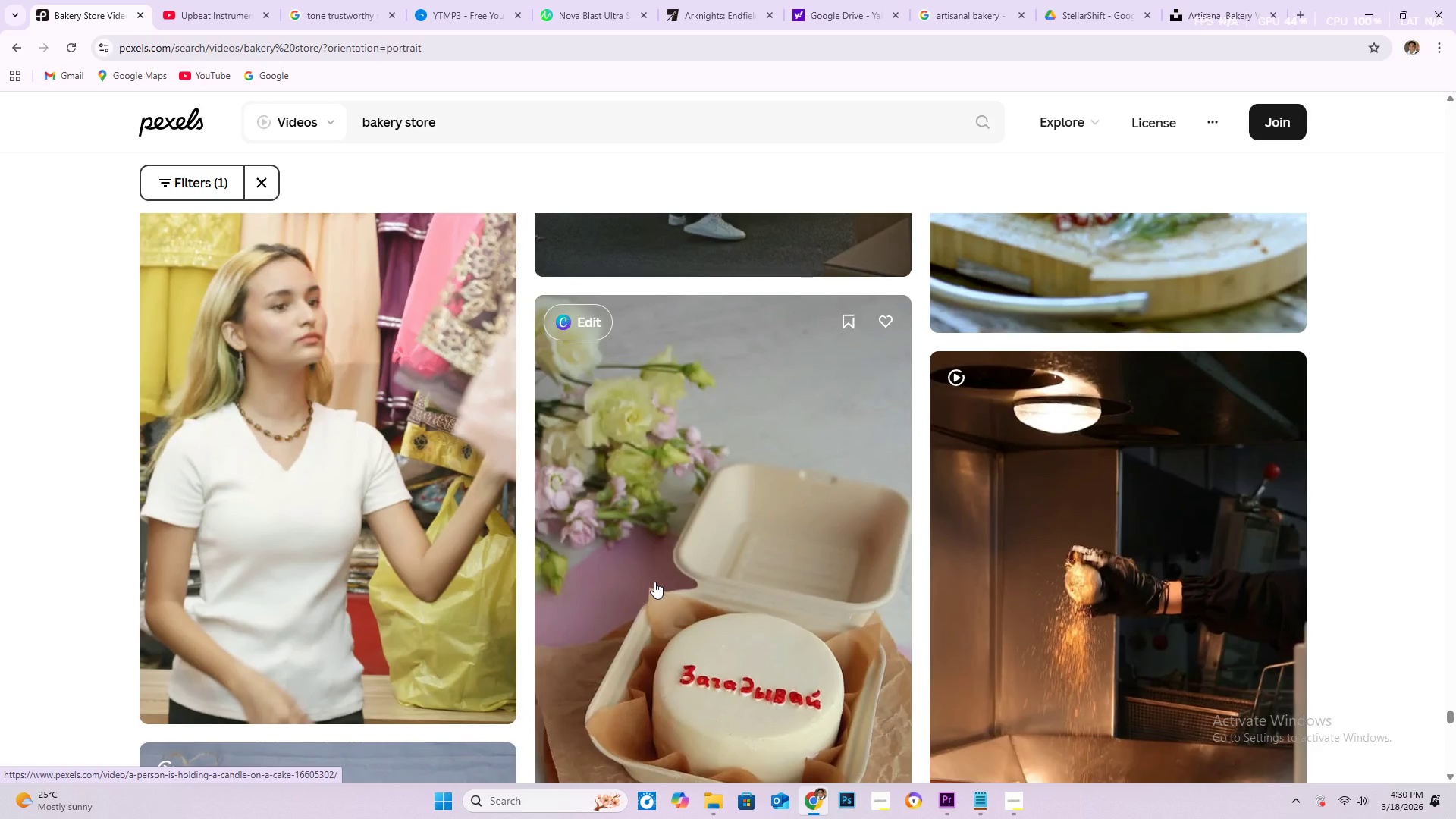 
scroll: coordinate [635, 579], scroll_direction: down, amount: 125.0
 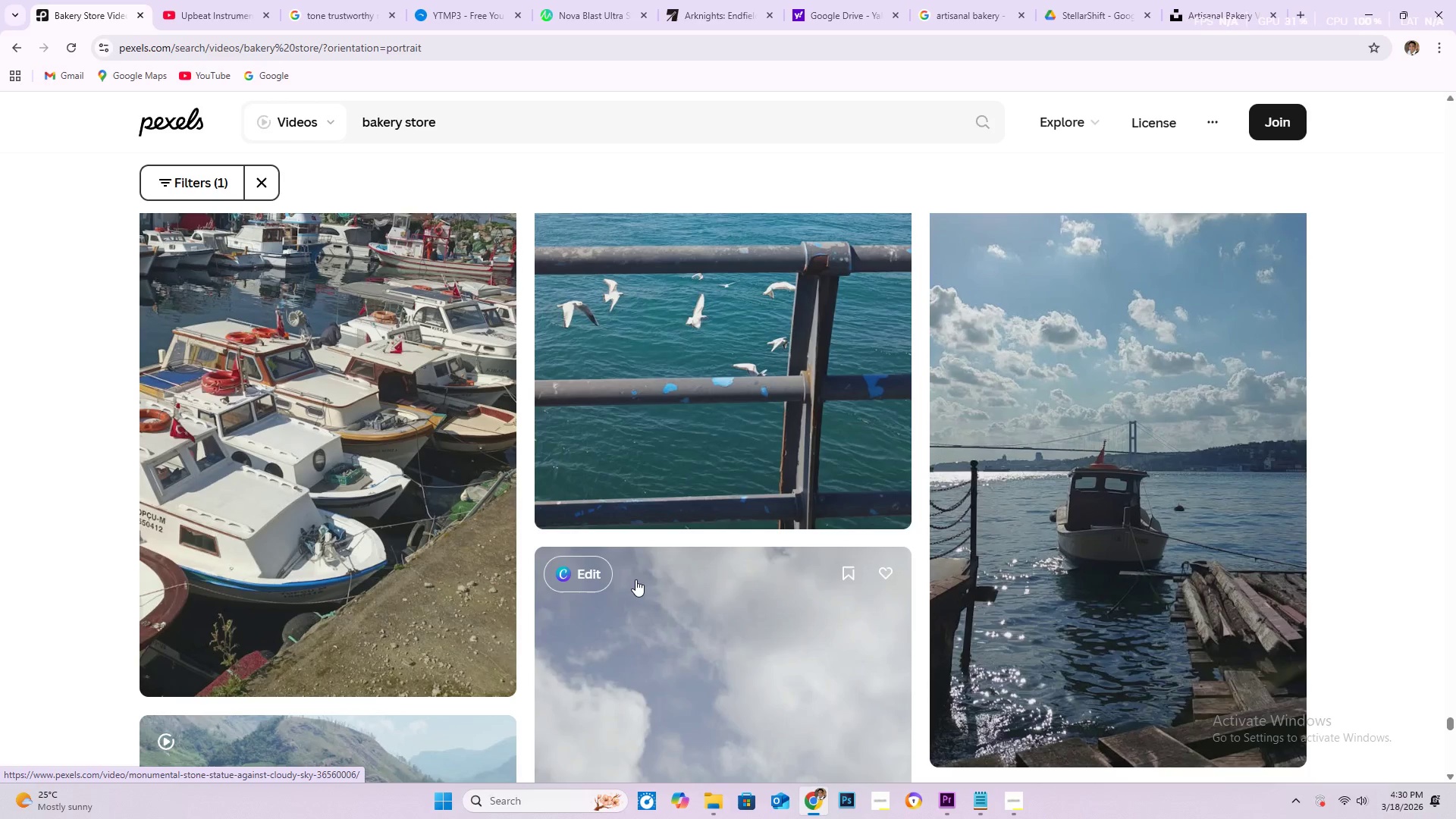 
scroll: coordinate [620, 573], scroll_direction: down, amount: 91.0
 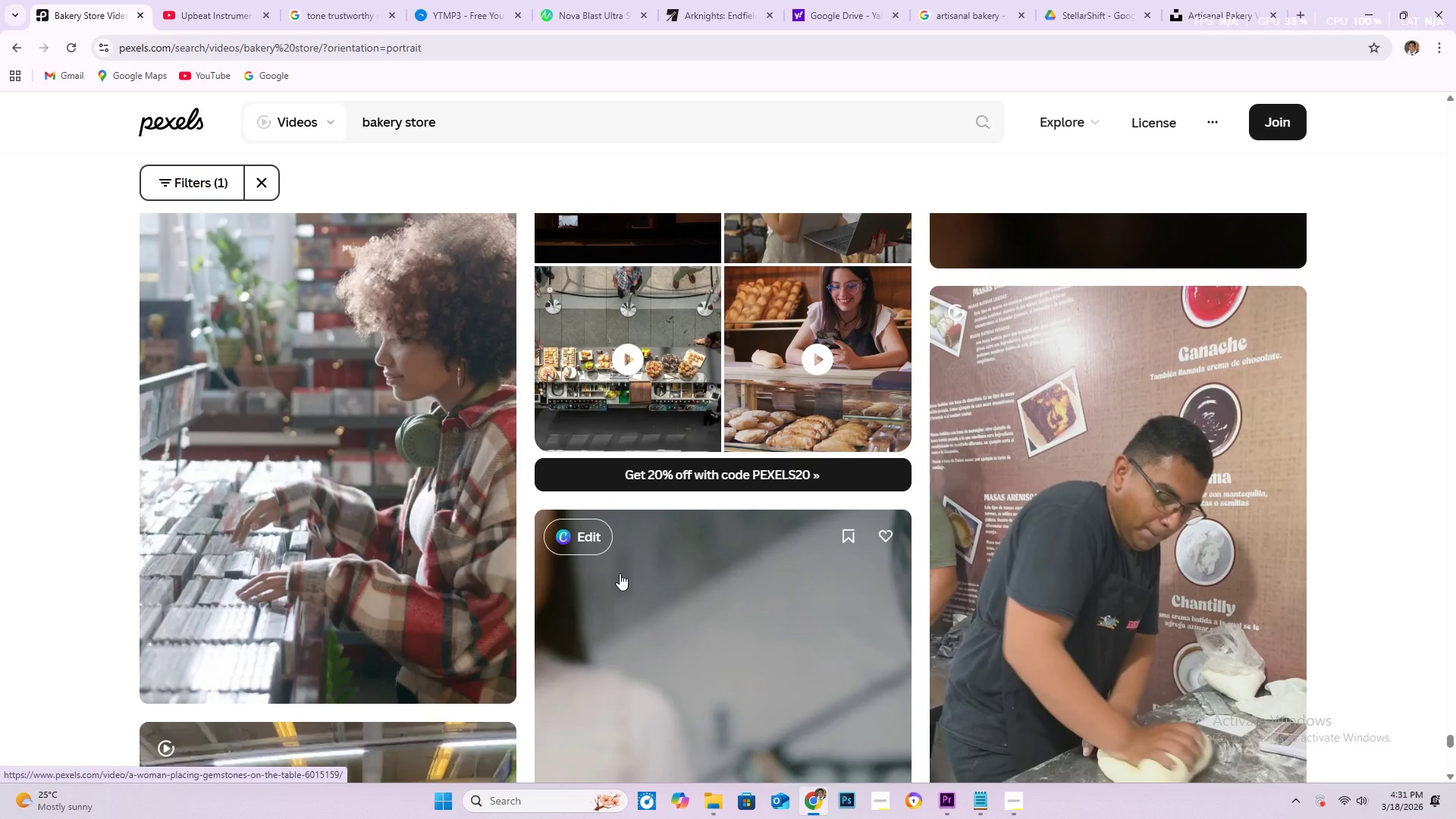 
scroll: coordinate [616, 569], scroll_direction: down, amount: 151.0
 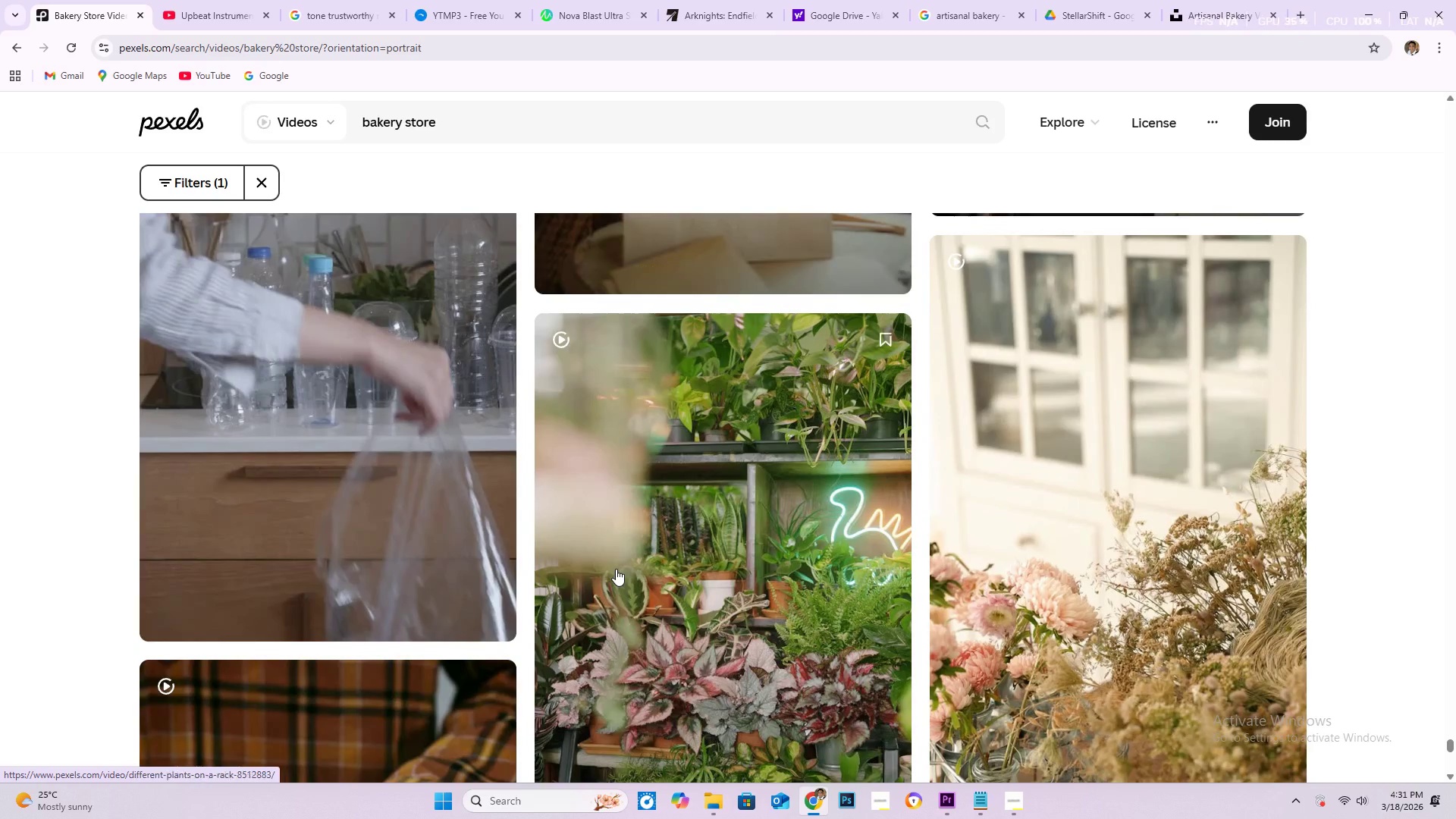 
scroll: coordinate [598, 567], scroll_direction: down, amount: 89.0
 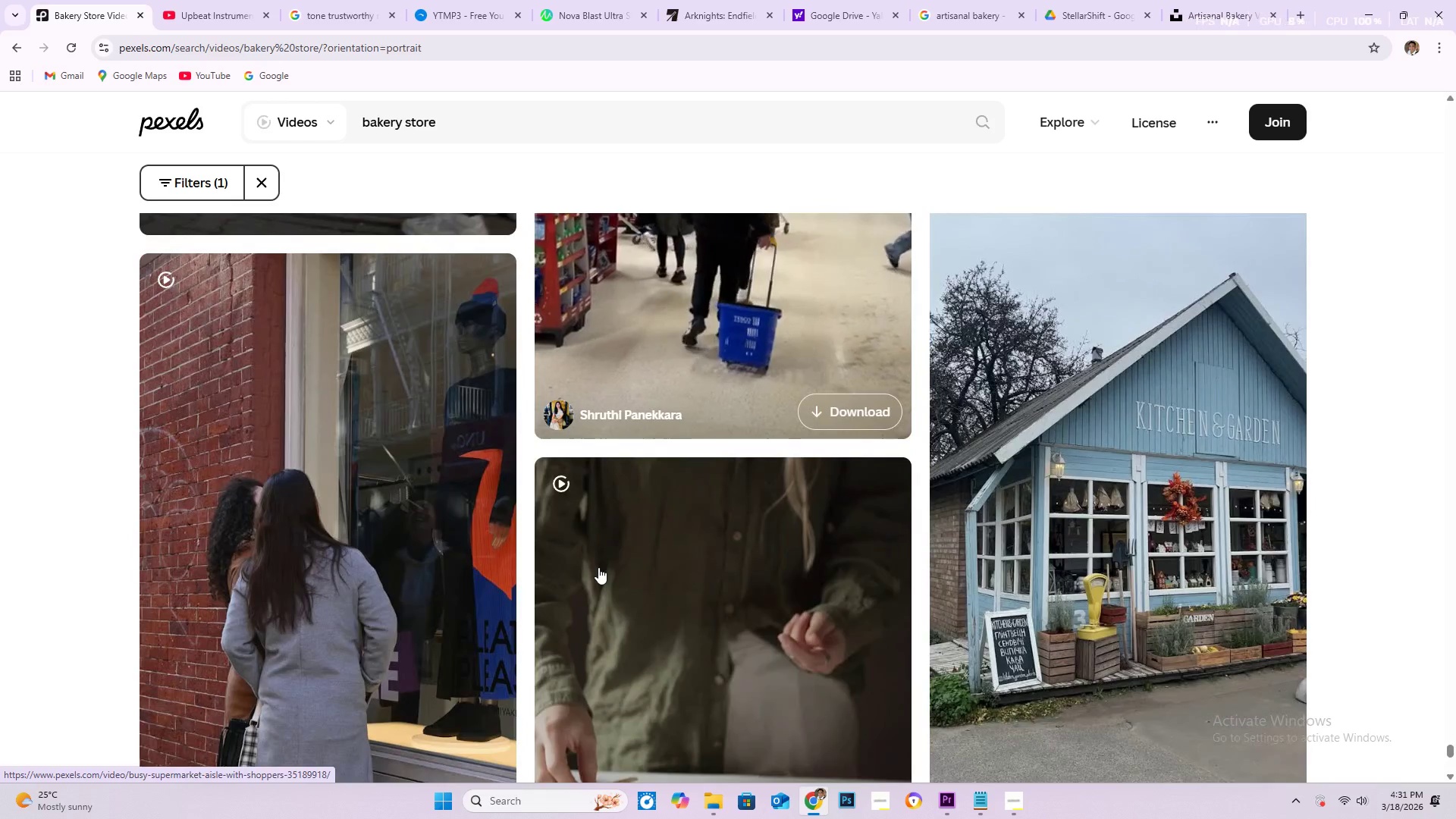 
scroll: coordinate [638, 557], scroll_direction: down, amount: 70.0
 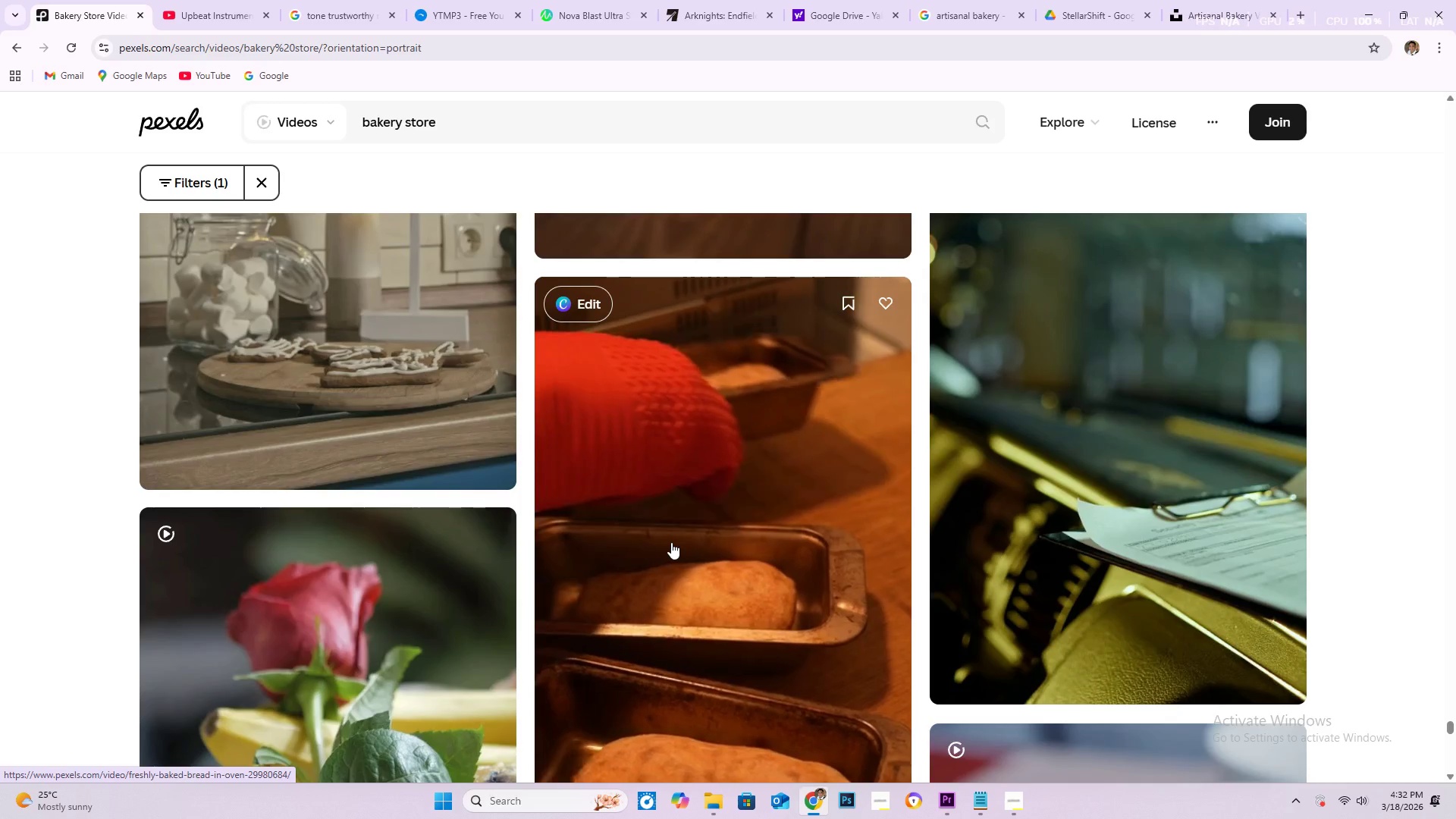 
wait(7.52)
 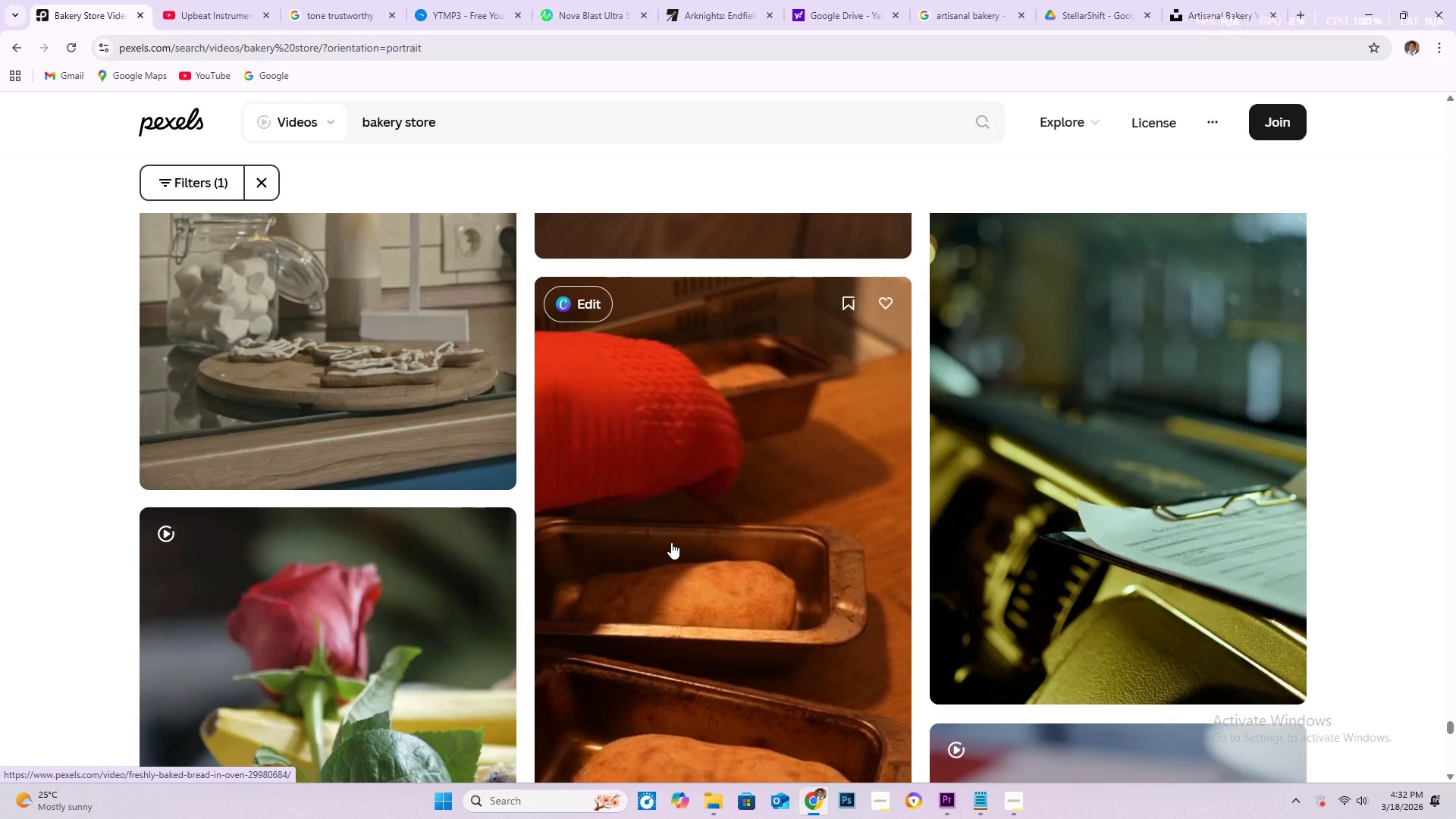 
scroll: coordinate [647, 400], scroll_direction: down, amount: 5.0
 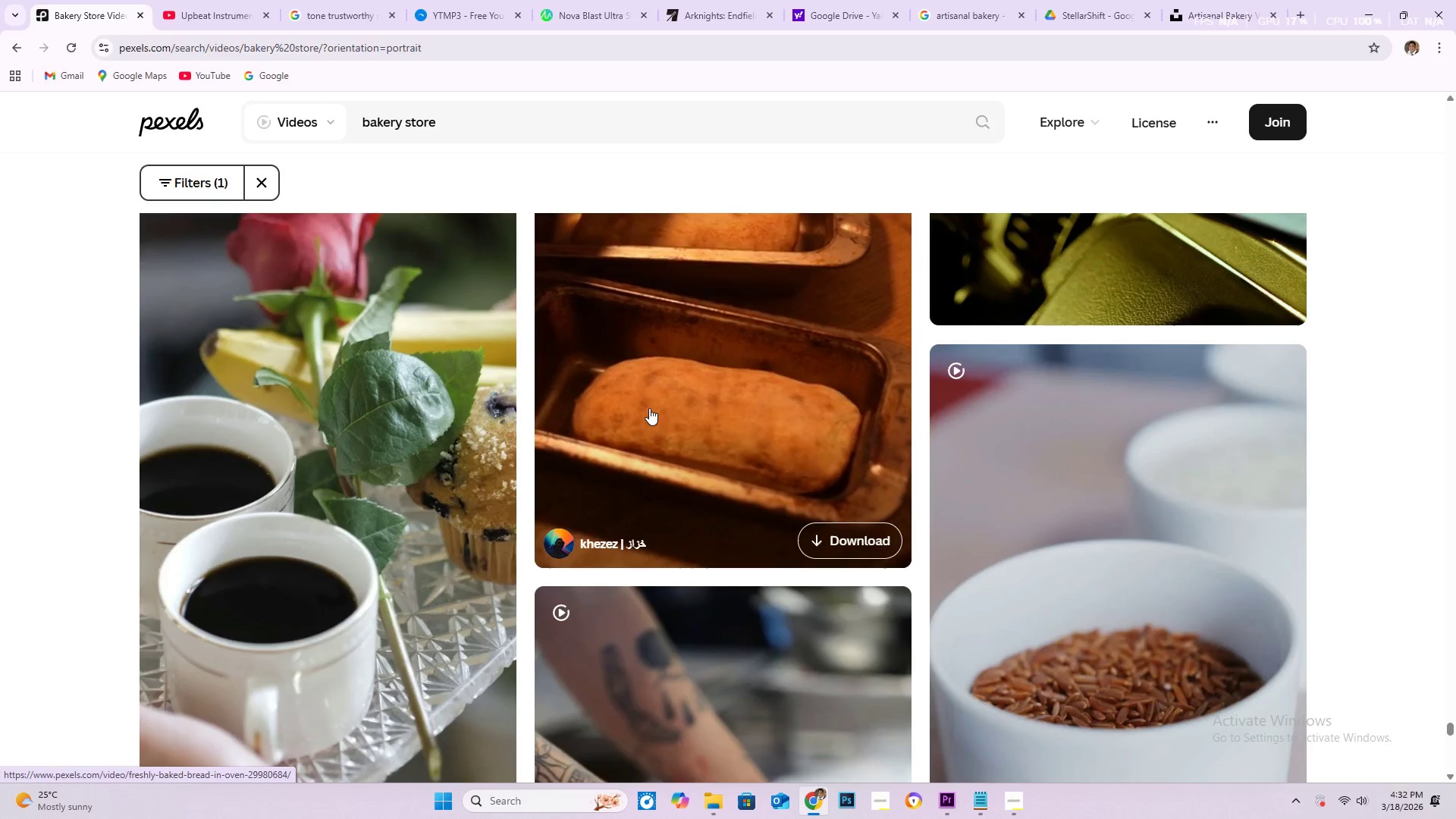 
wait(6.1)
 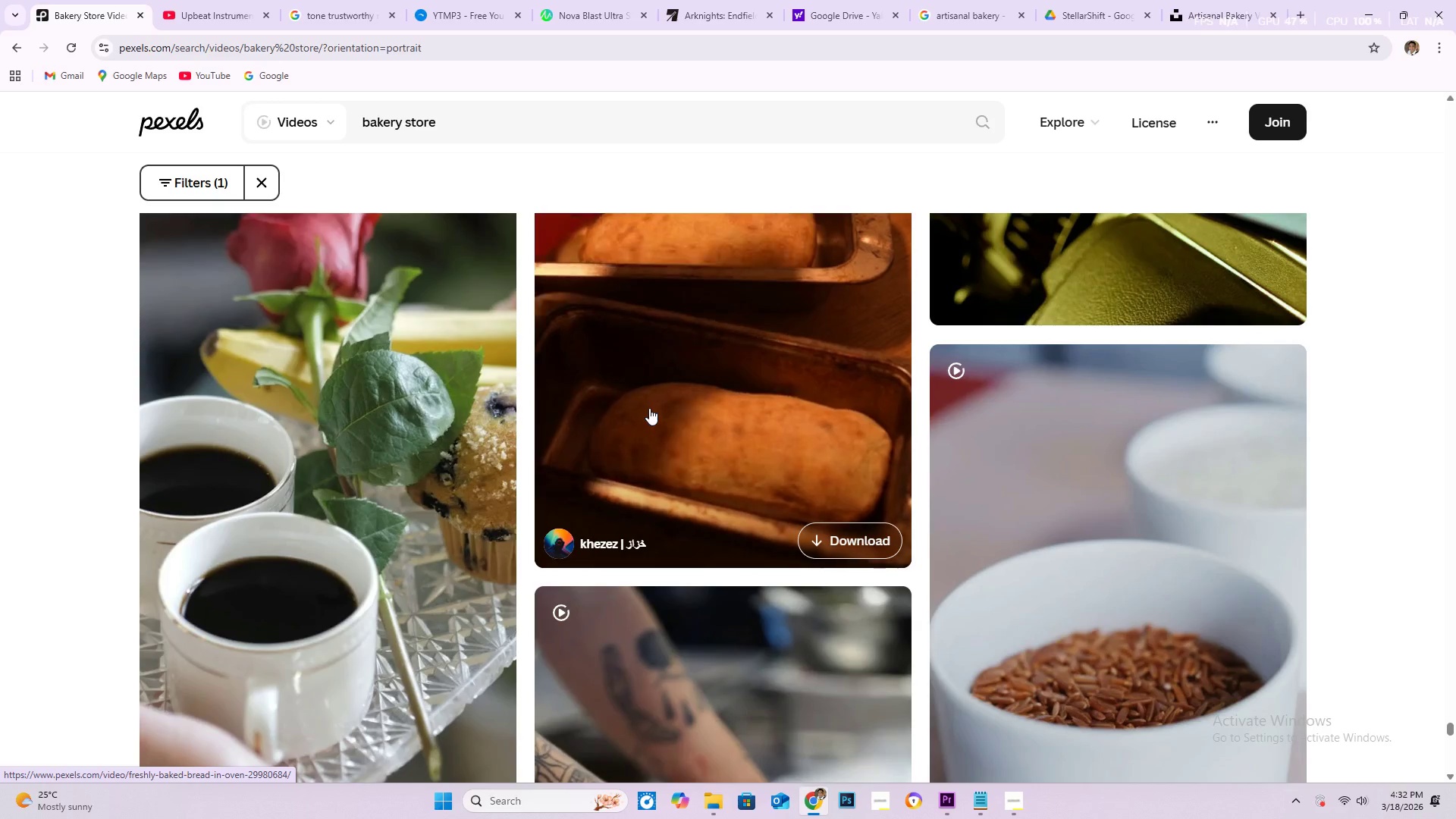 
scroll: coordinate [649, 408], scroll_direction: down, amount: 7.0
 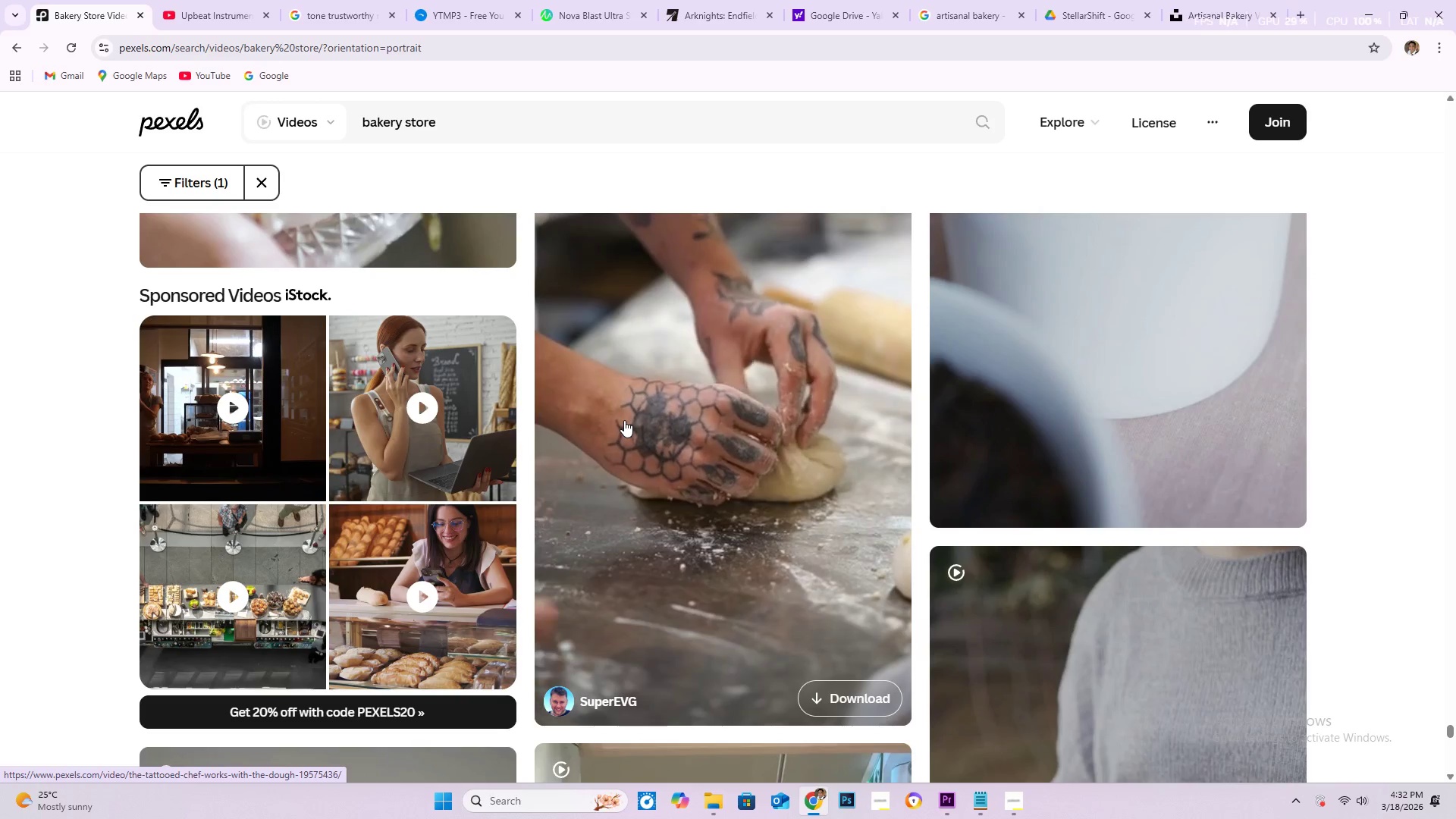 
wait(30.45)
 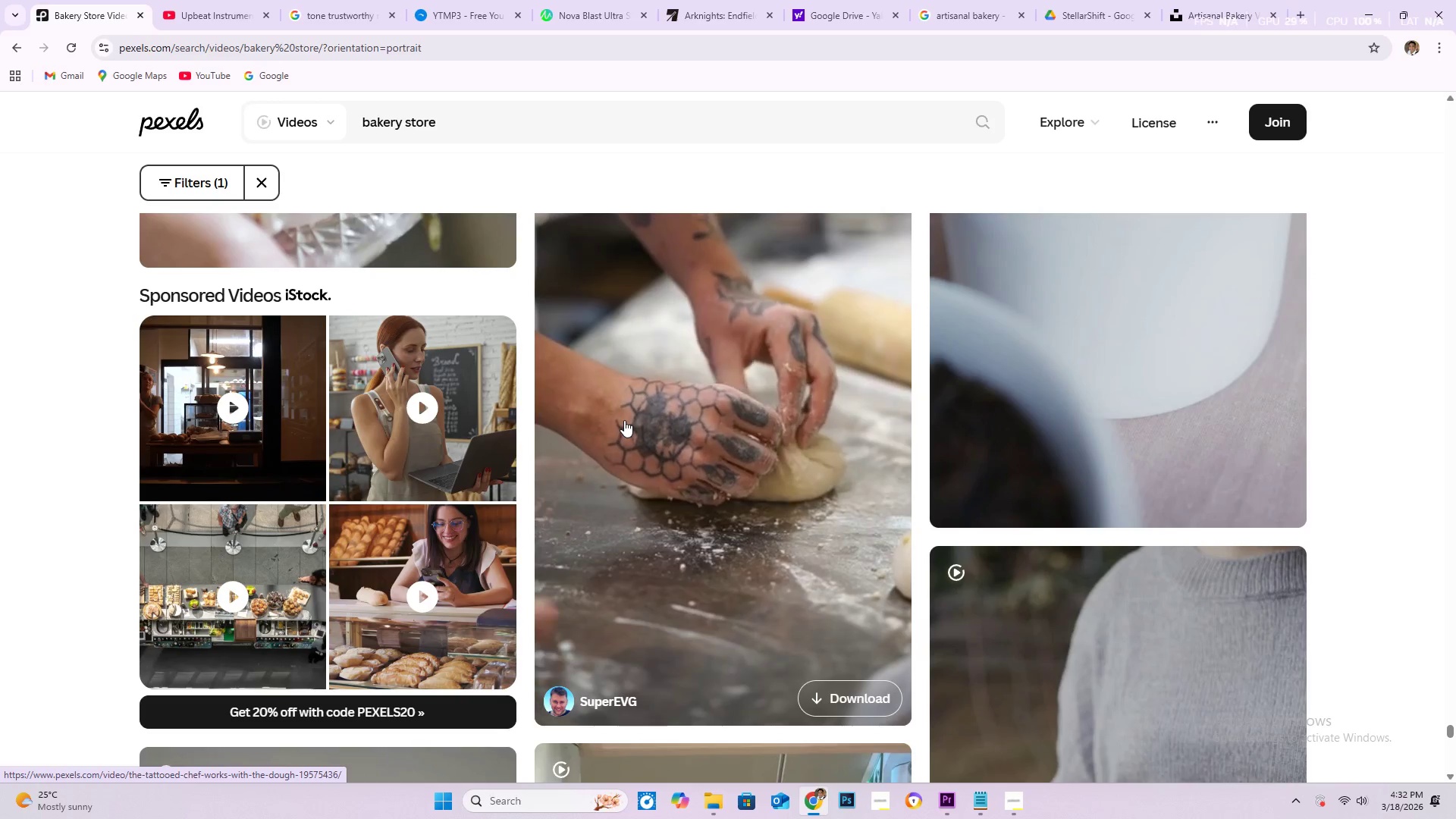 
scroll: coordinate [651, 403], scroll_direction: down, amount: 31.0
 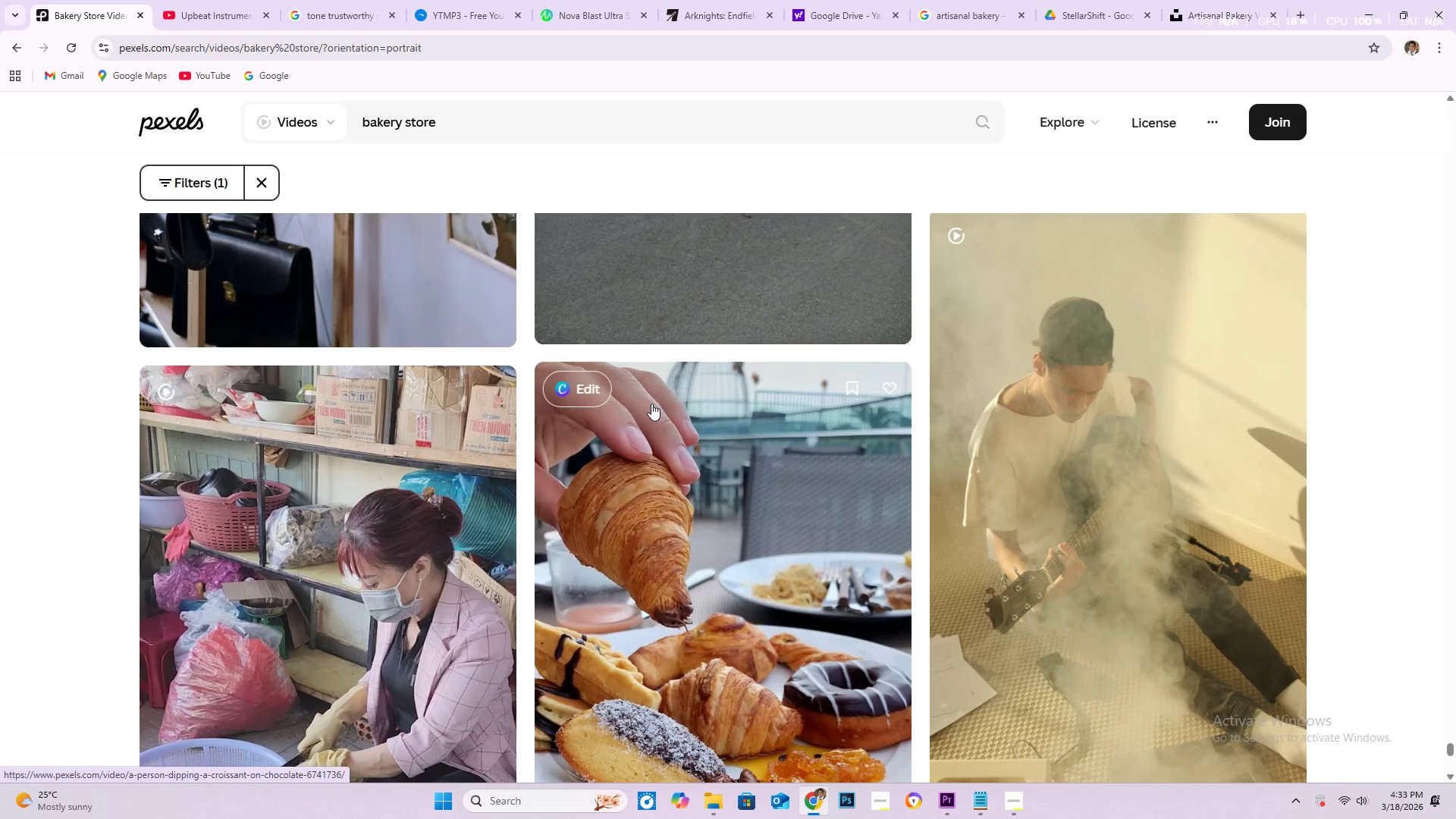 
scroll: coordinate [675, 402], scroll_direction: down, amount: 5.0
 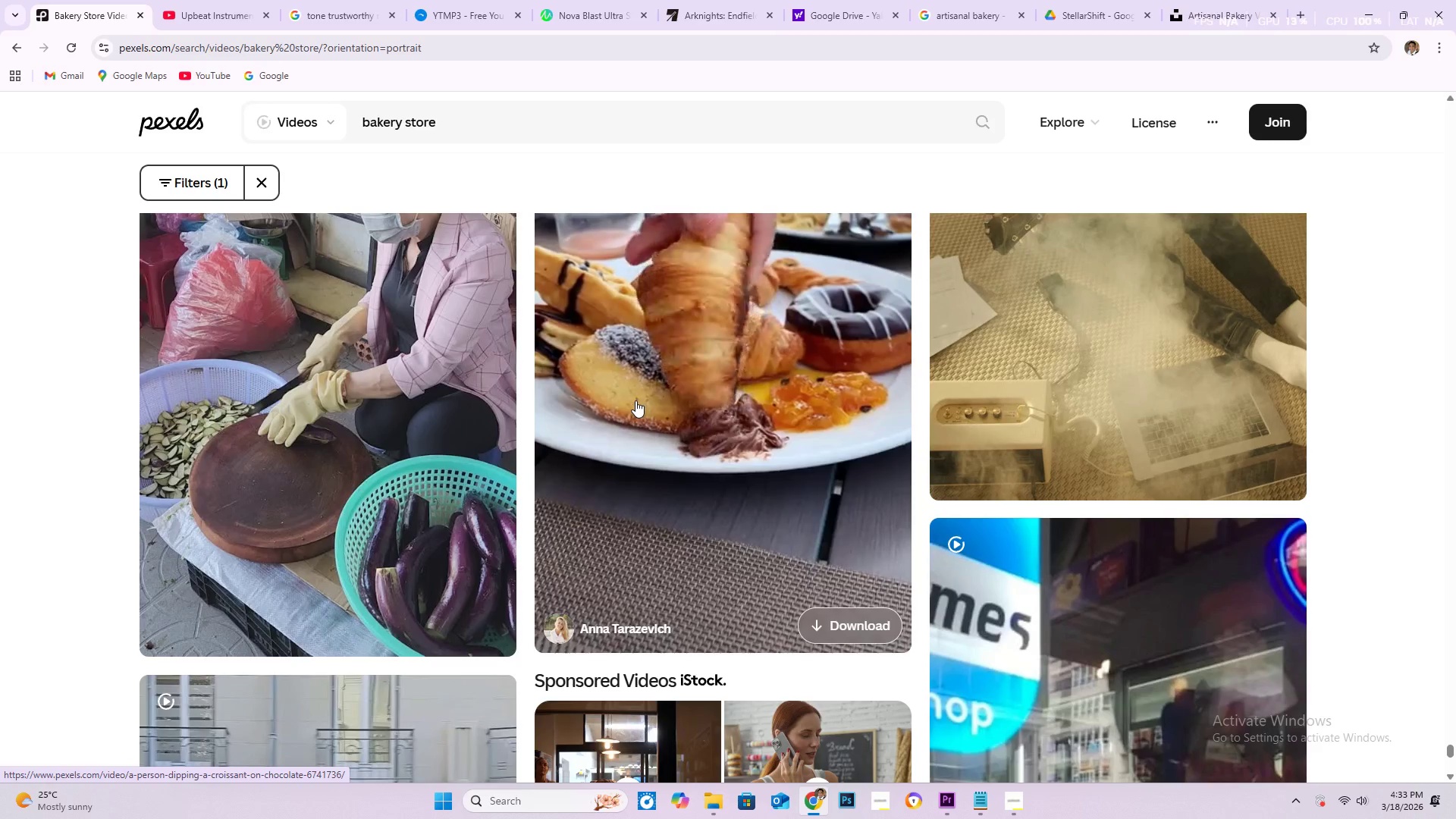 
wait(7.61)
 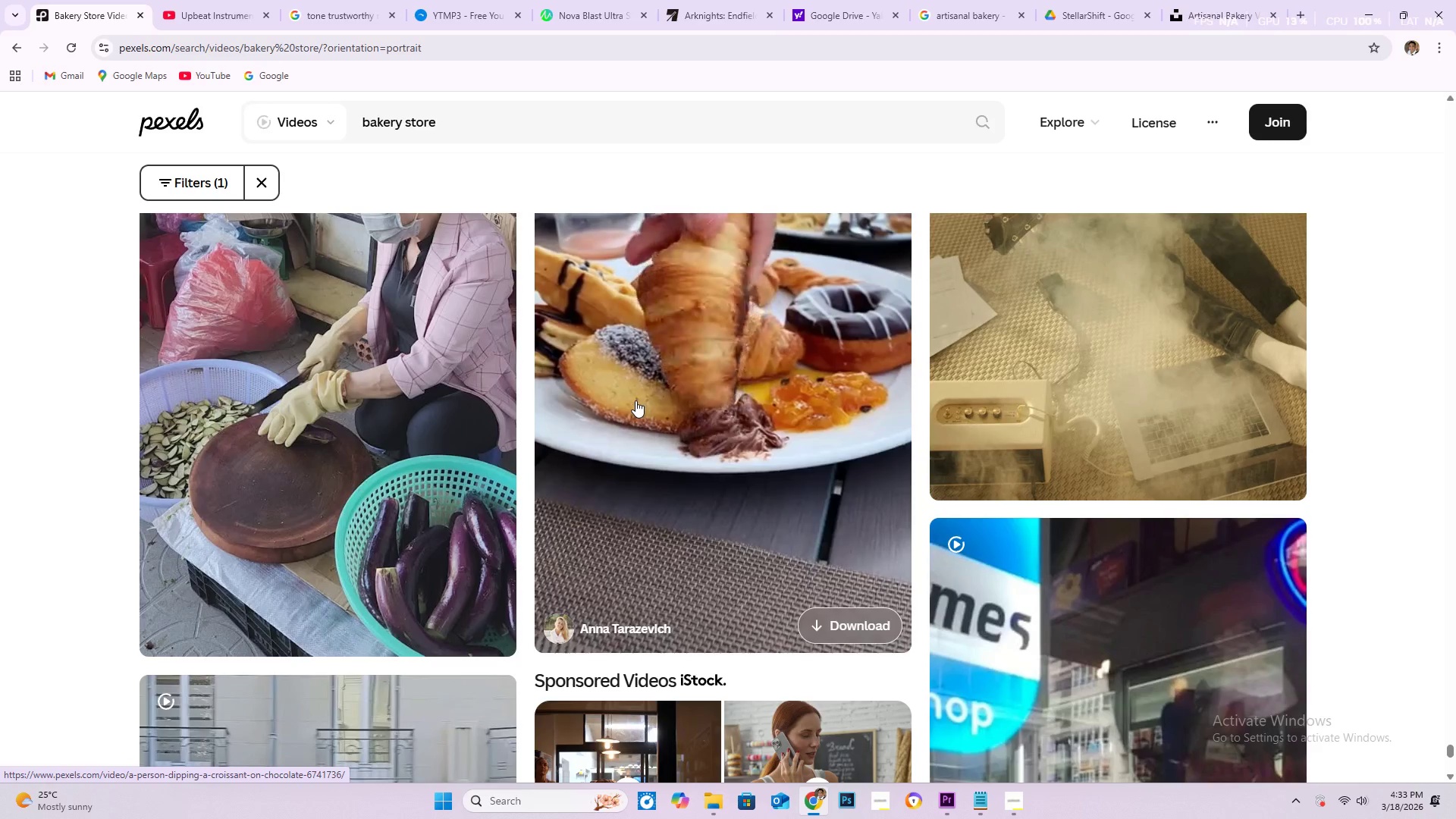 
scroll: coordinate [635, 400], scroll_direction: down, amount: 1.0
 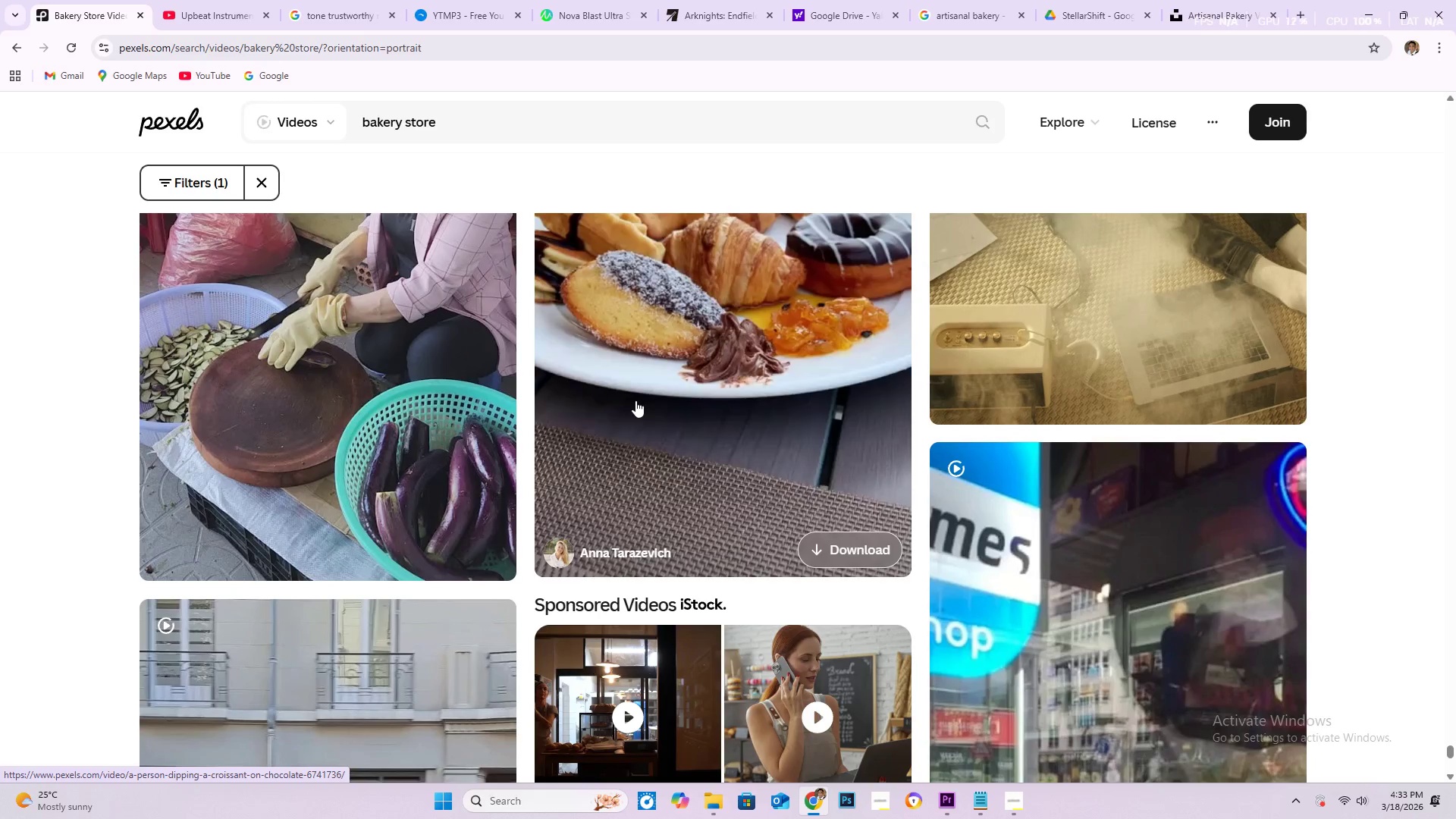 
wait(5.57)
 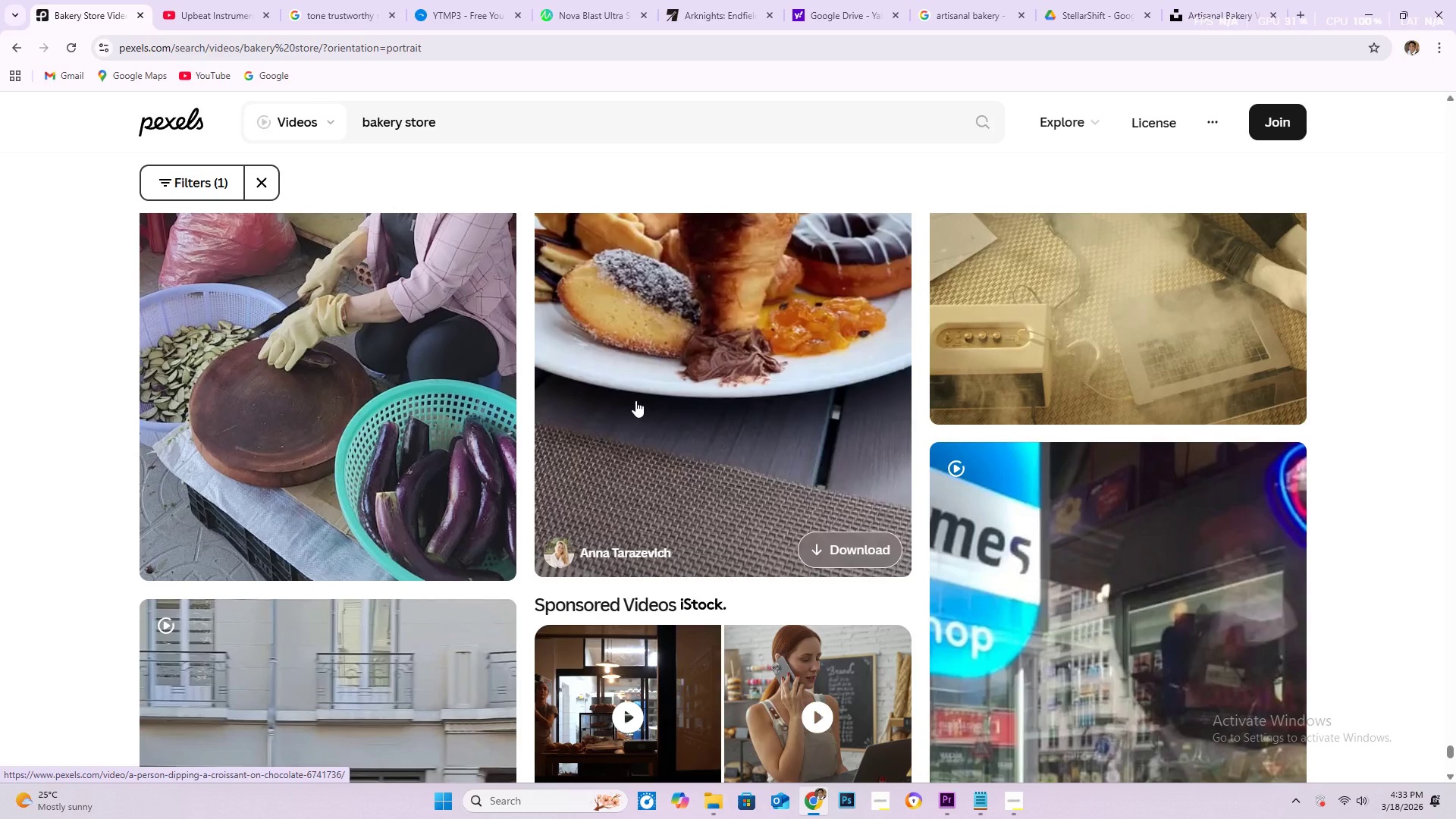 
scroll: coordinate [635, 400], scroll_direction: down, amount: 5.0
 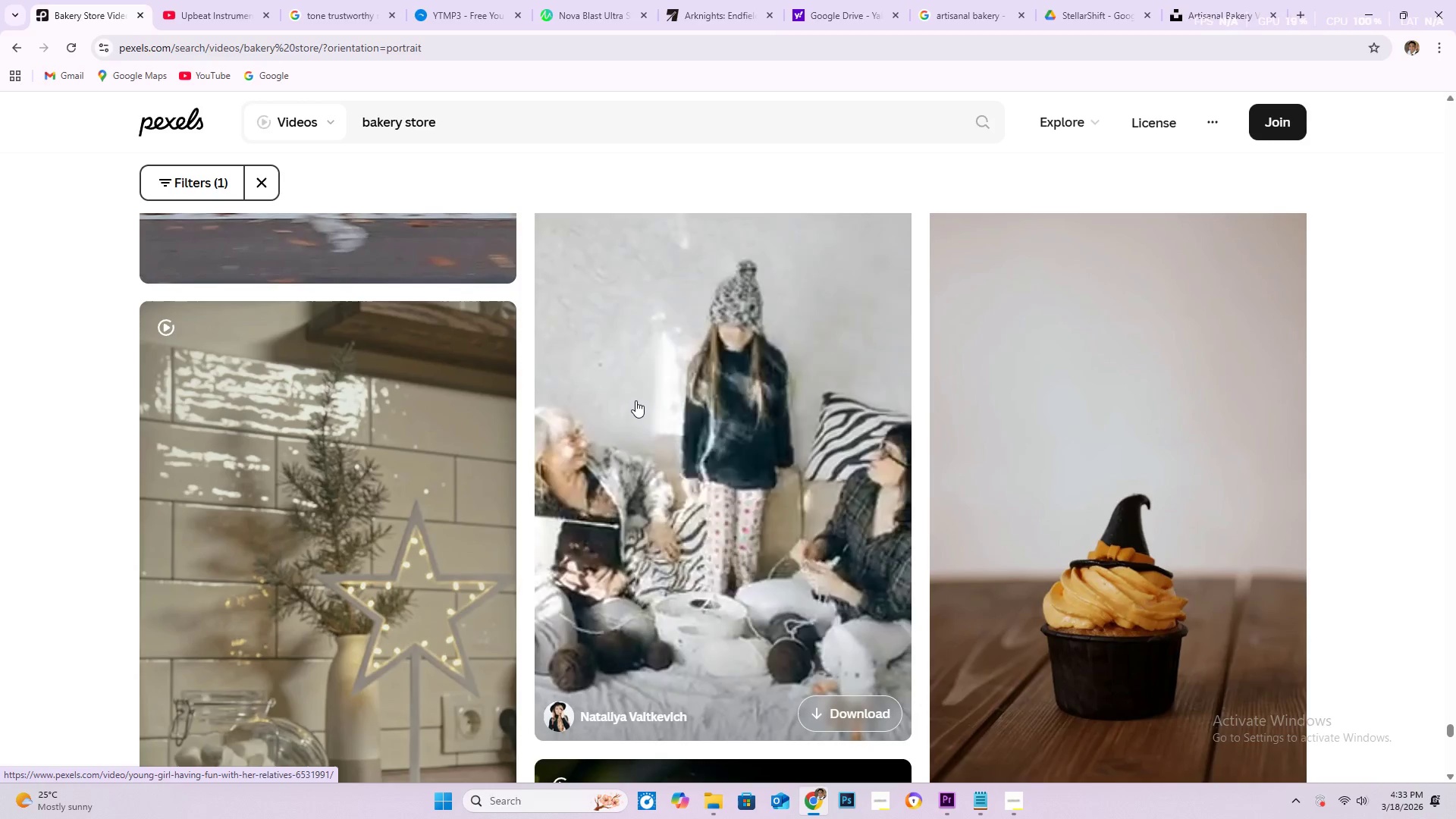 
scroll: coordinate [635, 400], scroll_direction: down, amount: 5.0
 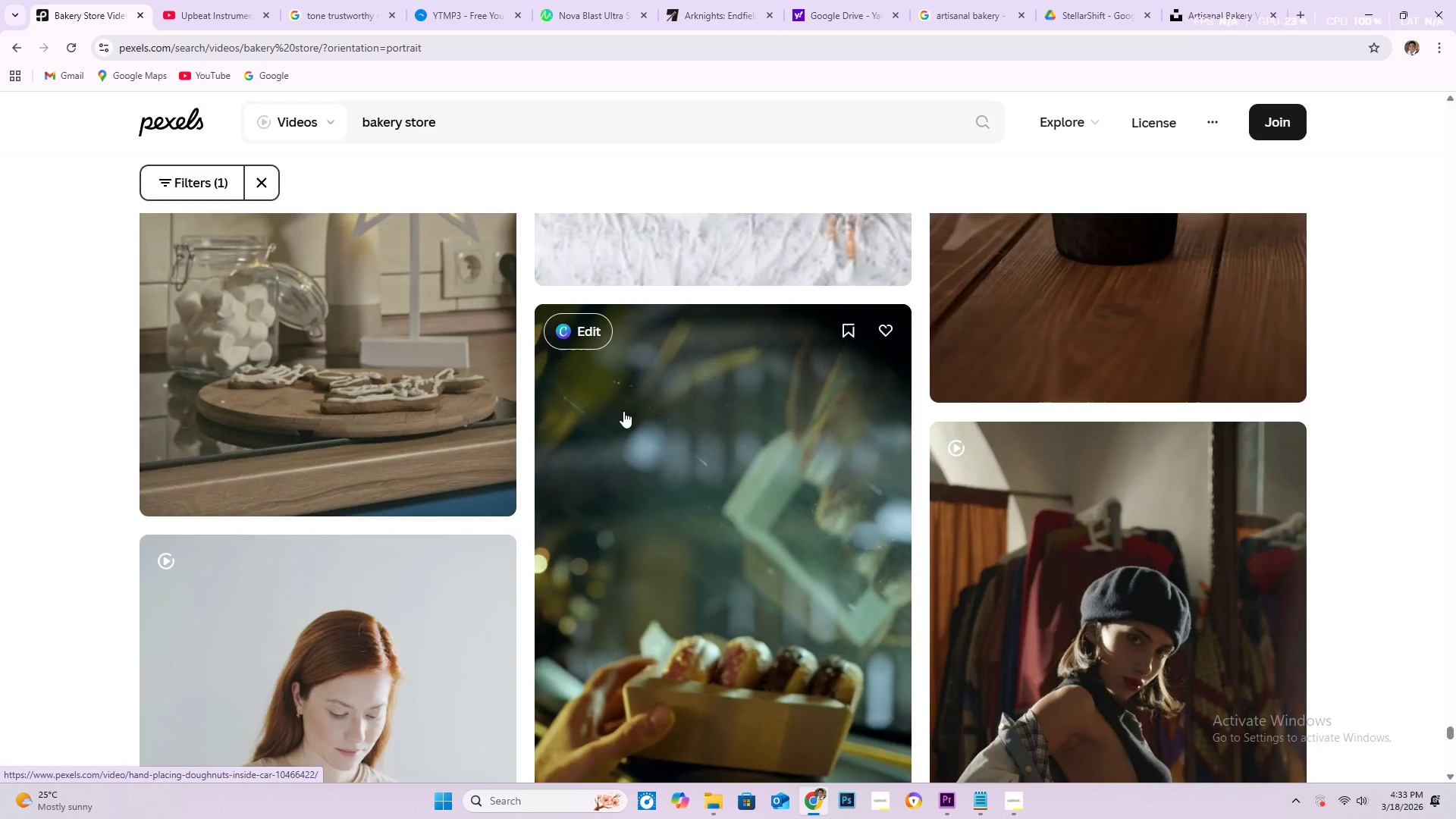 
scroll: coordinate [623, 411], scroll_direction: down, amount: 2.0
 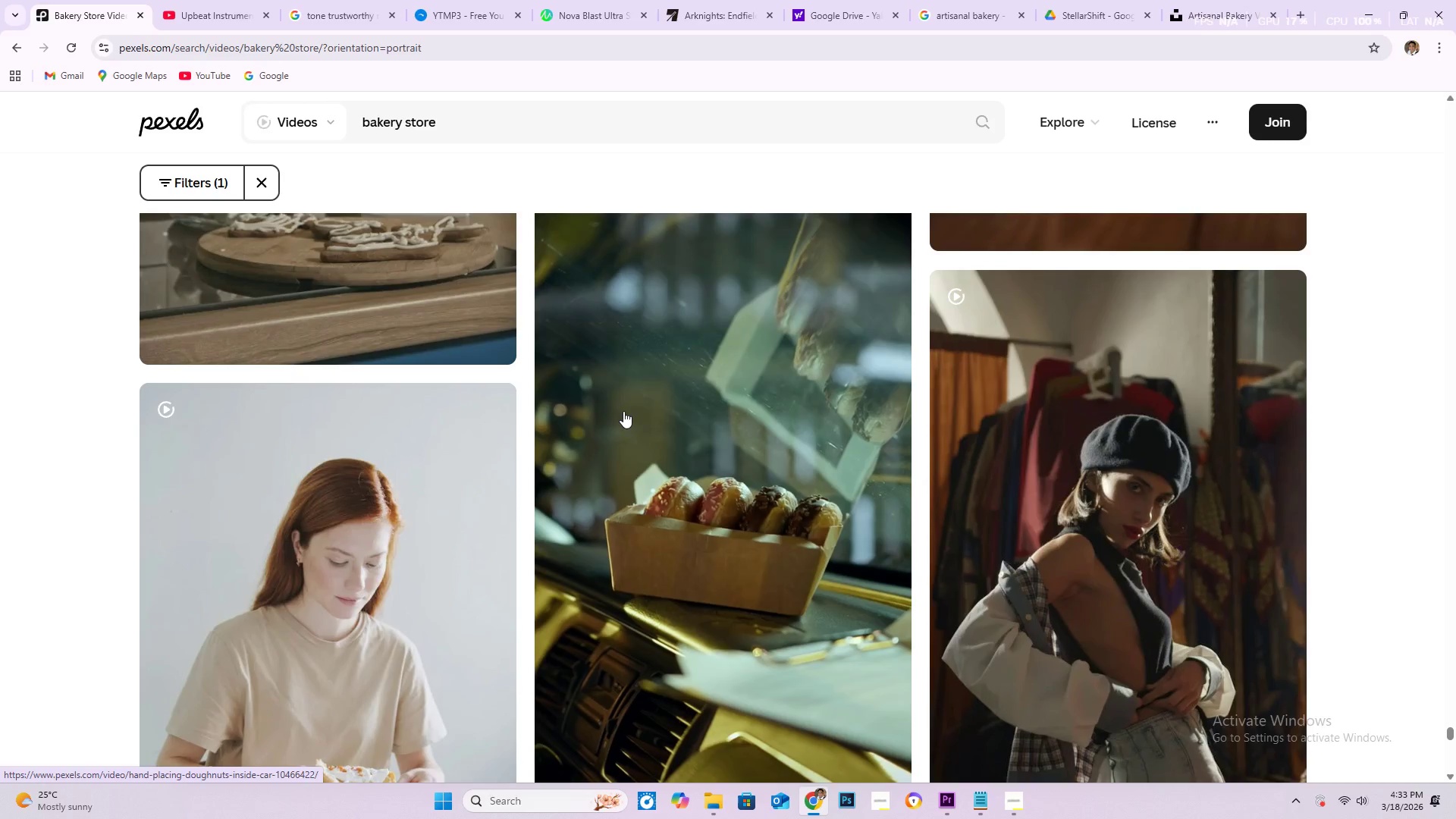 
wait(5.6)
 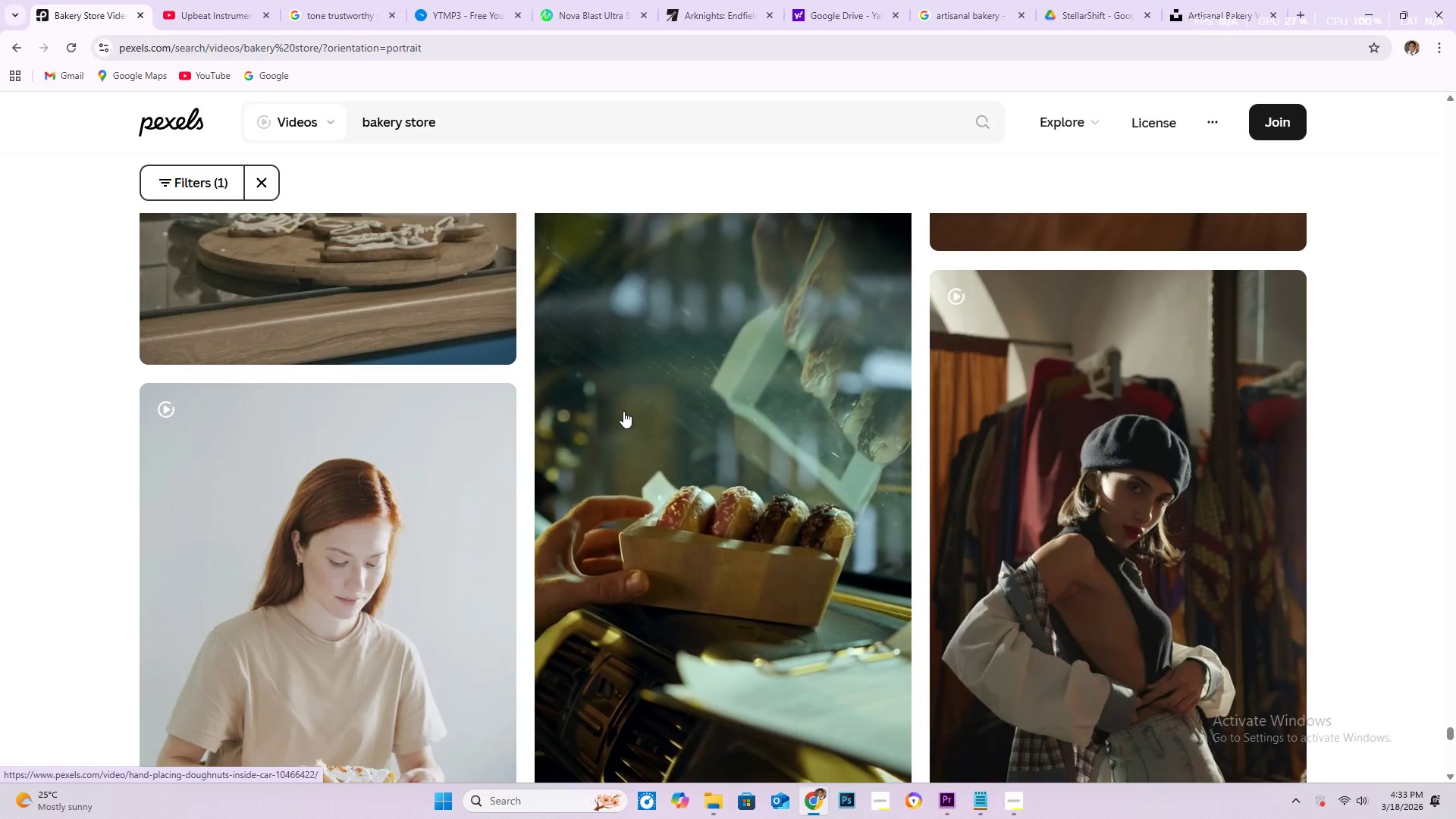 
scroll: coordinate [624, 409], scroll_direction: down, amount: 23.0
 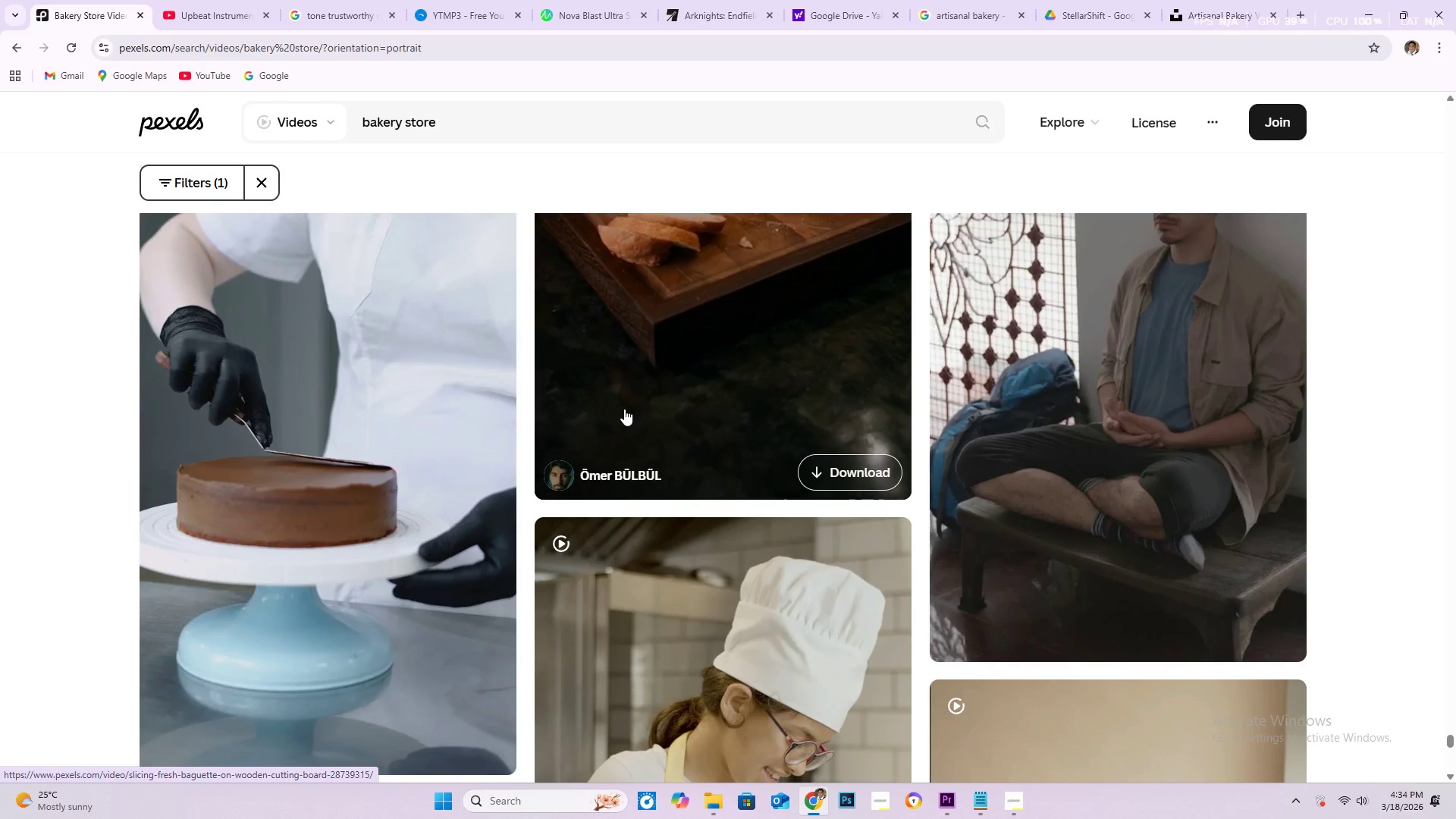 
scroll: coordinate [628, 406], scroll_direction: down, amount: 13.0
 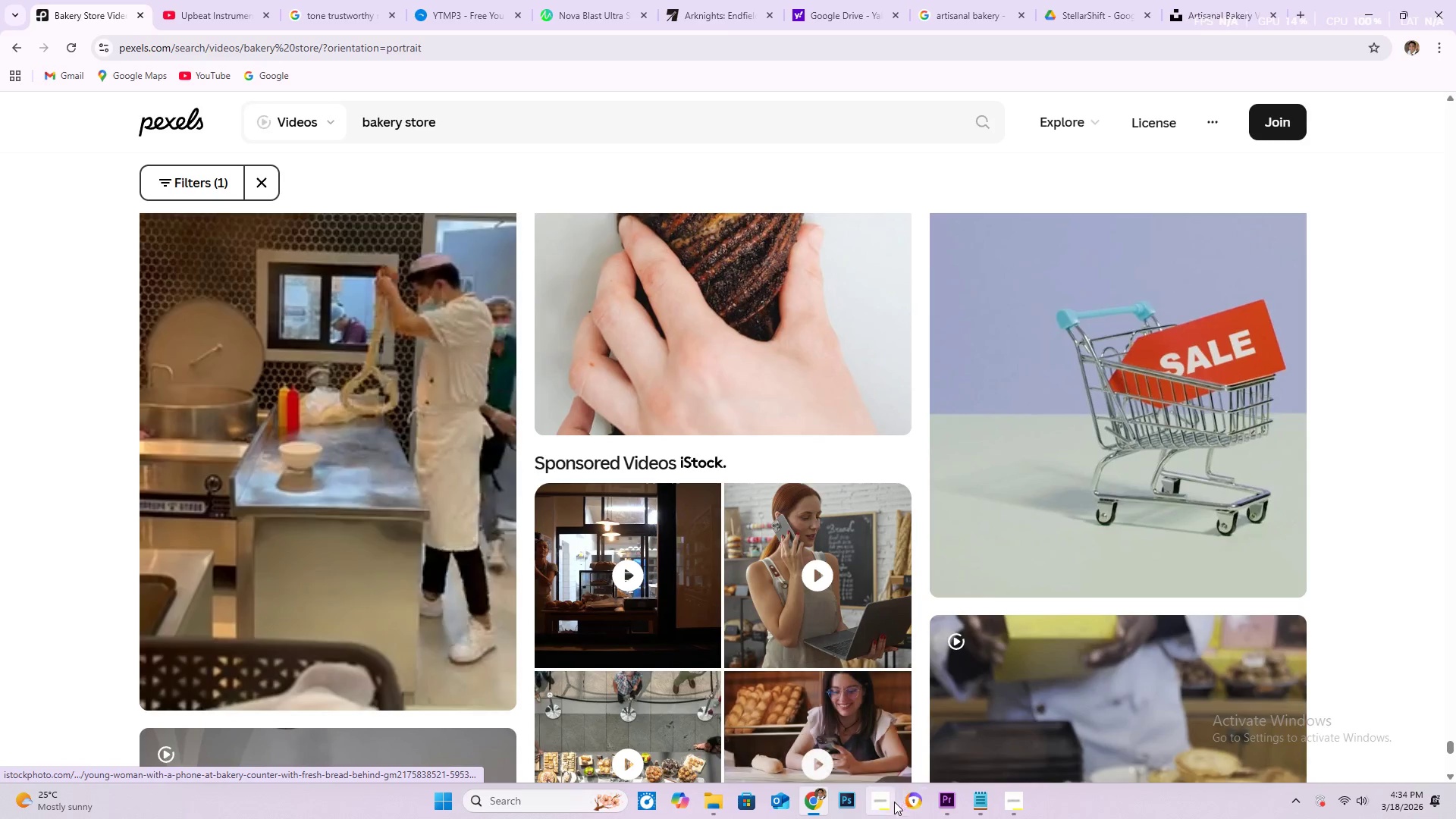 
left_click([1021, 799])